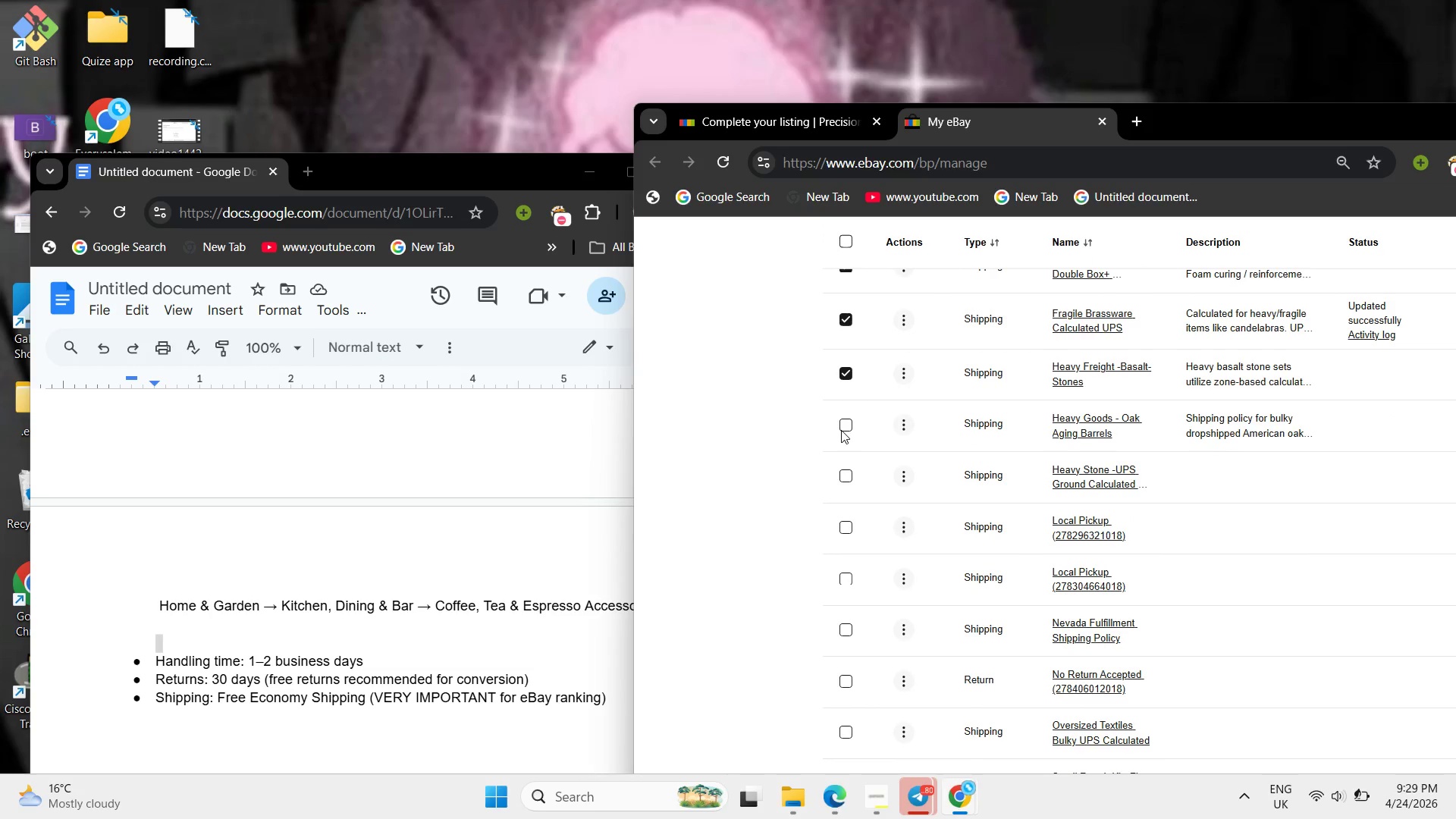 
left_click([841, 430])
 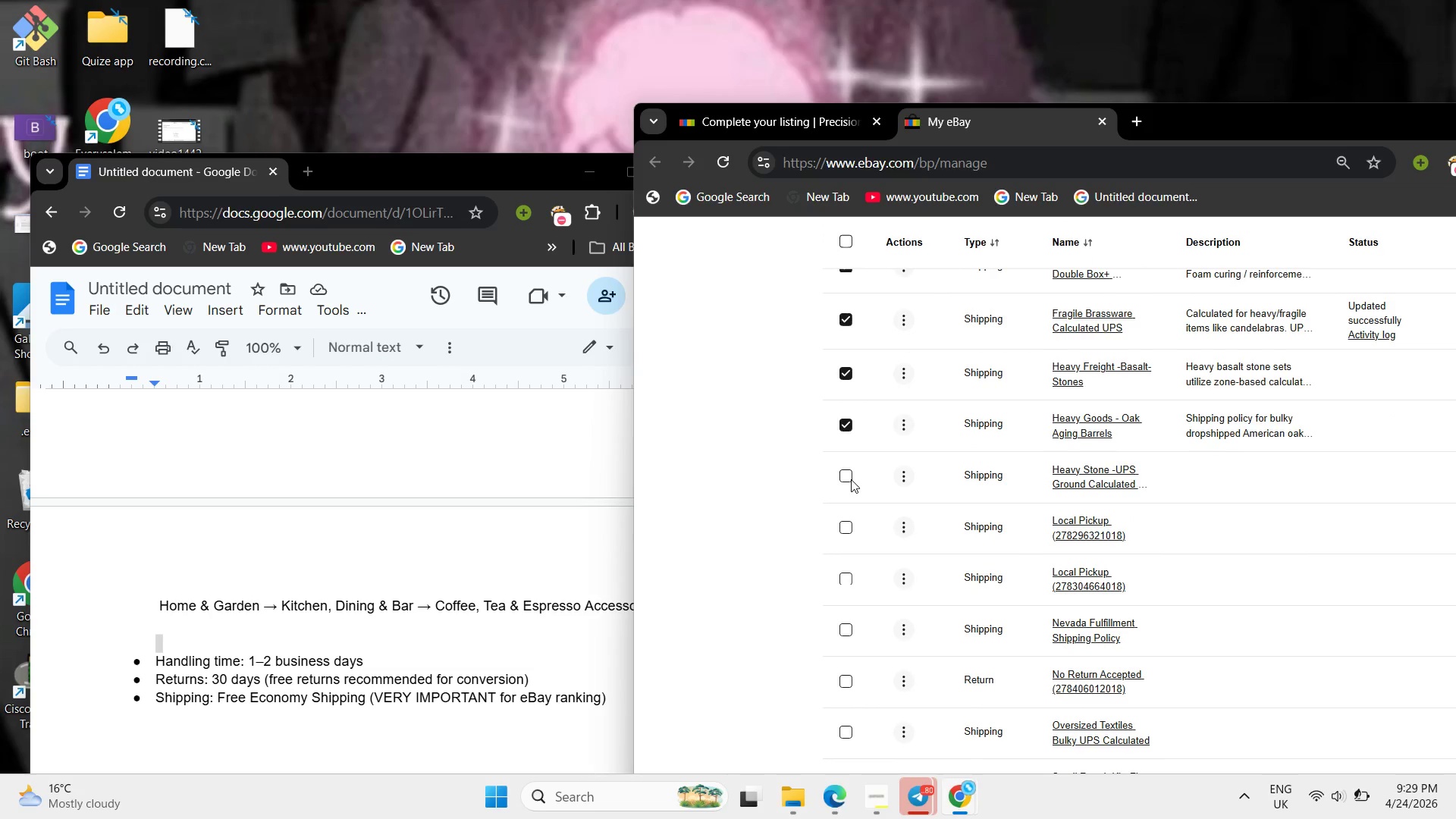 
left_click([851, 479])
 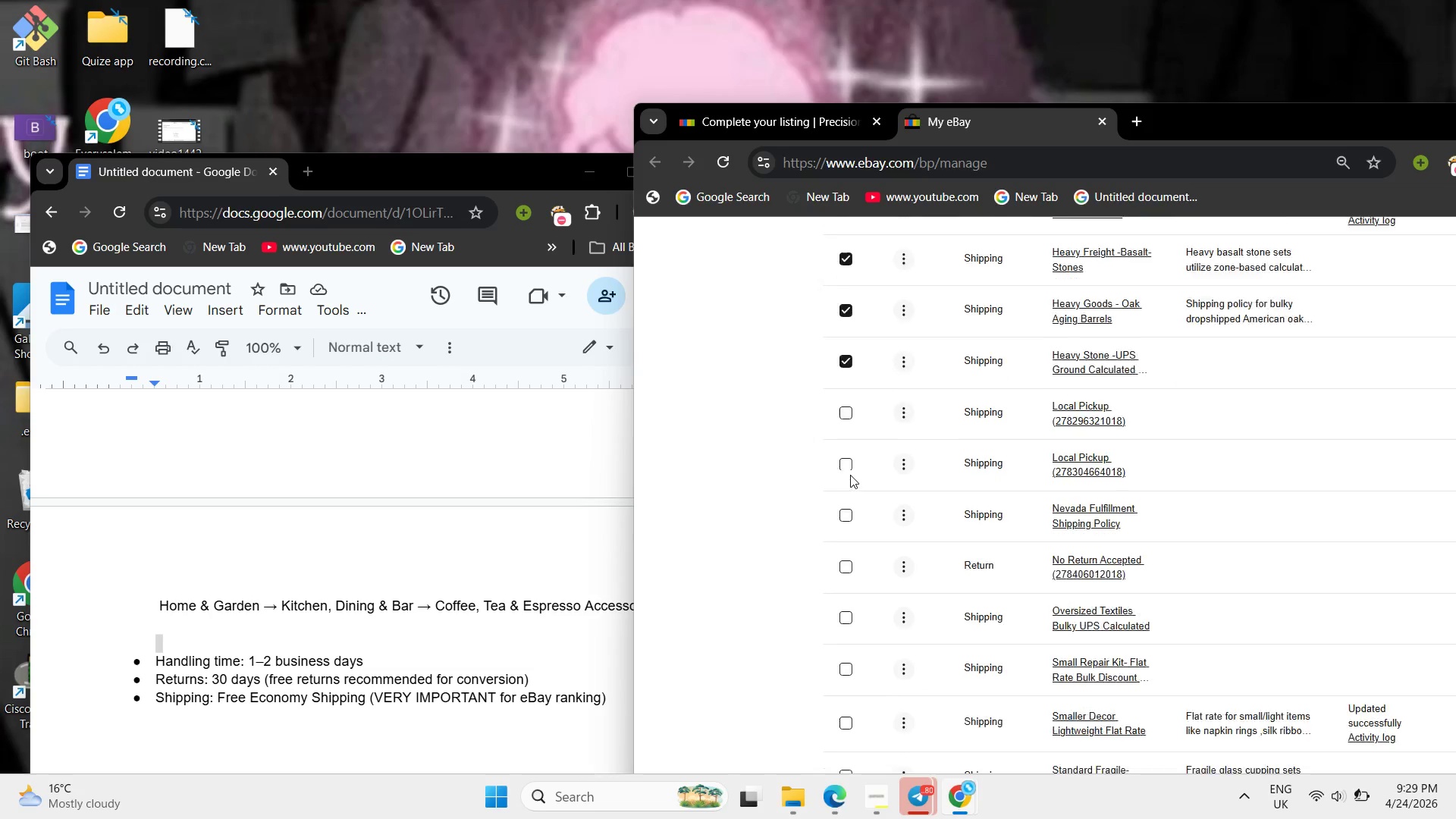 
scroll: coordinate [850, 474], scroll_direction: down, amount: 7.0
 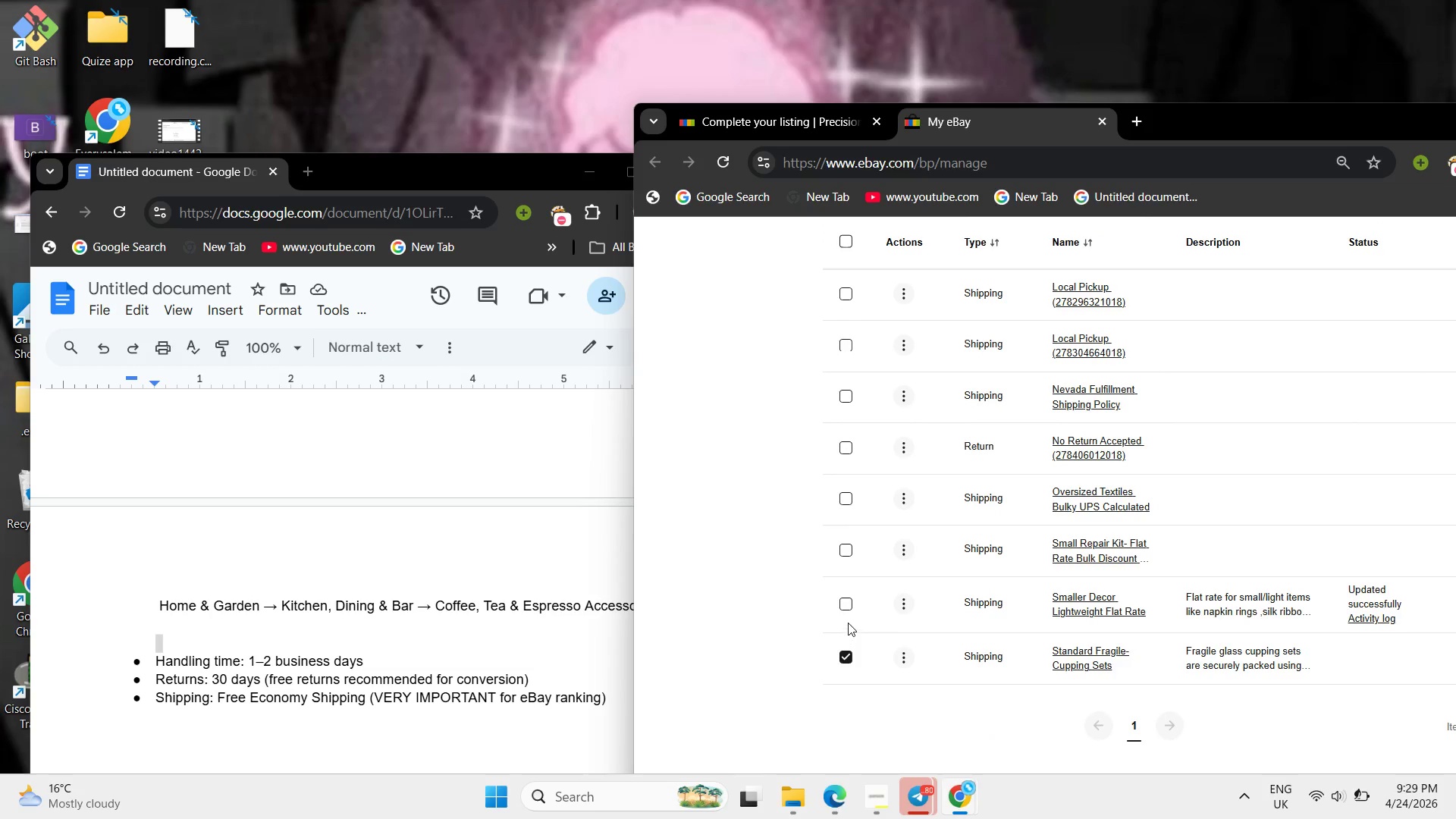 
left_click([849, 611])
 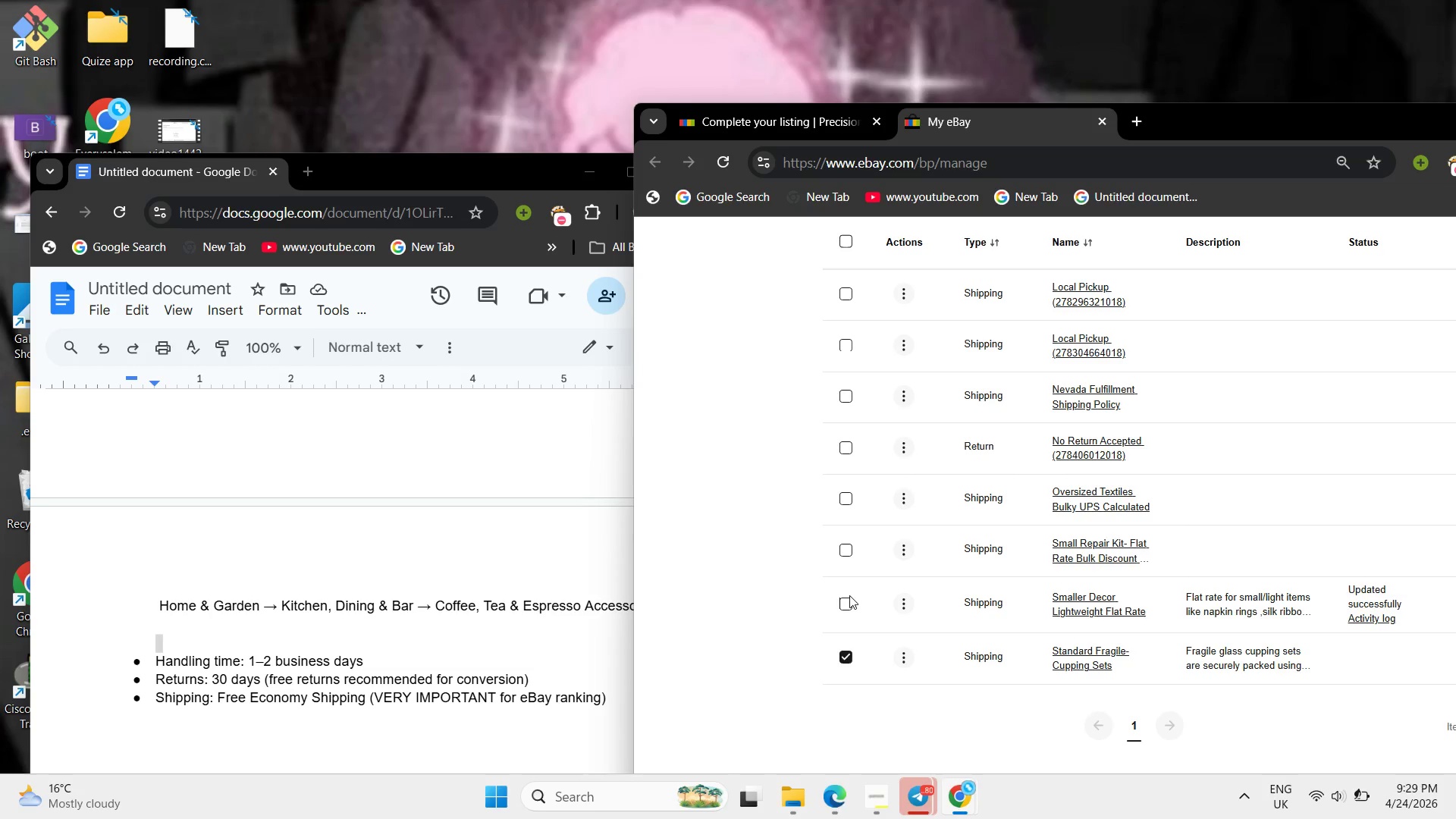 
left_click([849, 595])
 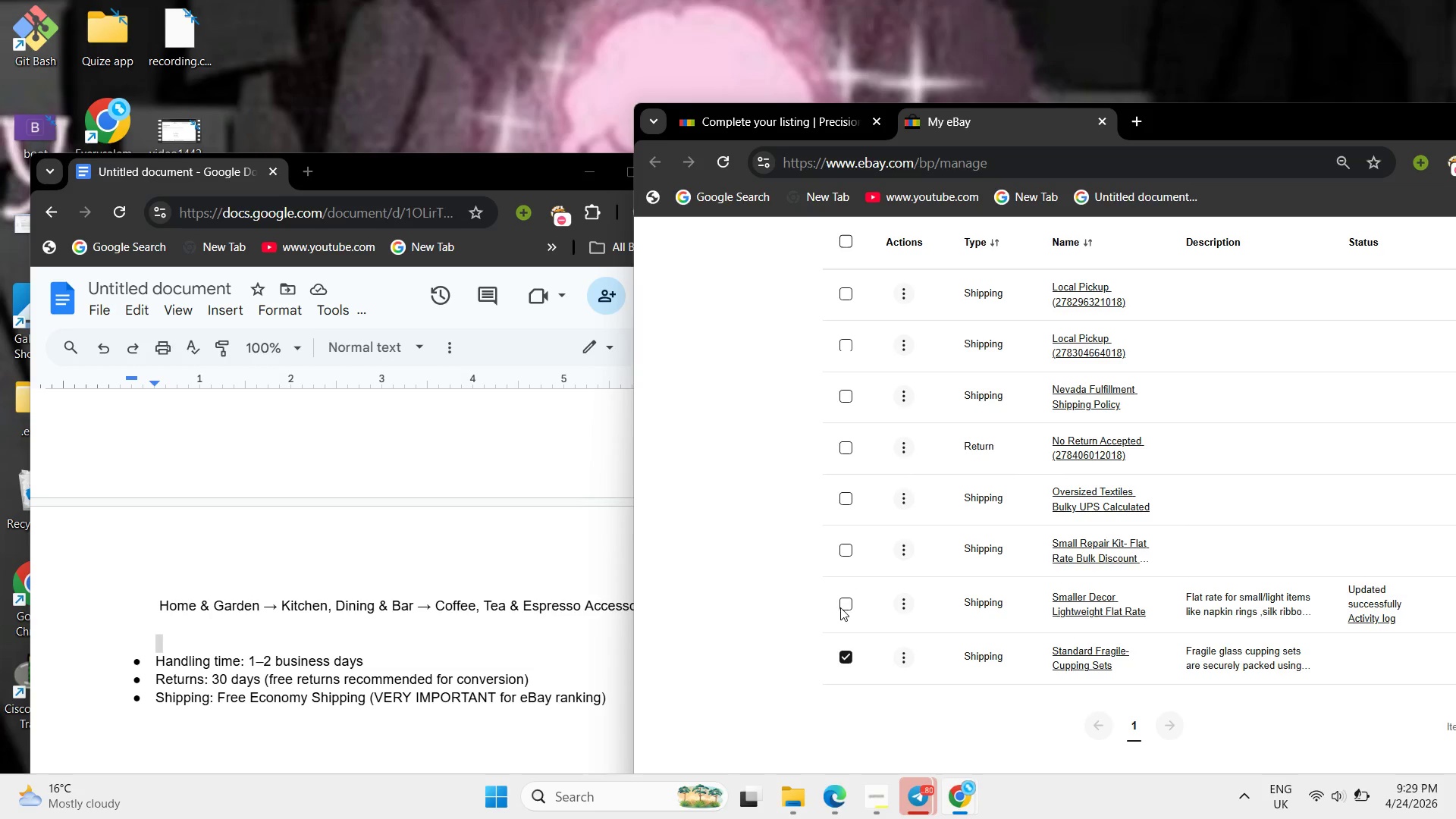 
left_click([840, 607])
 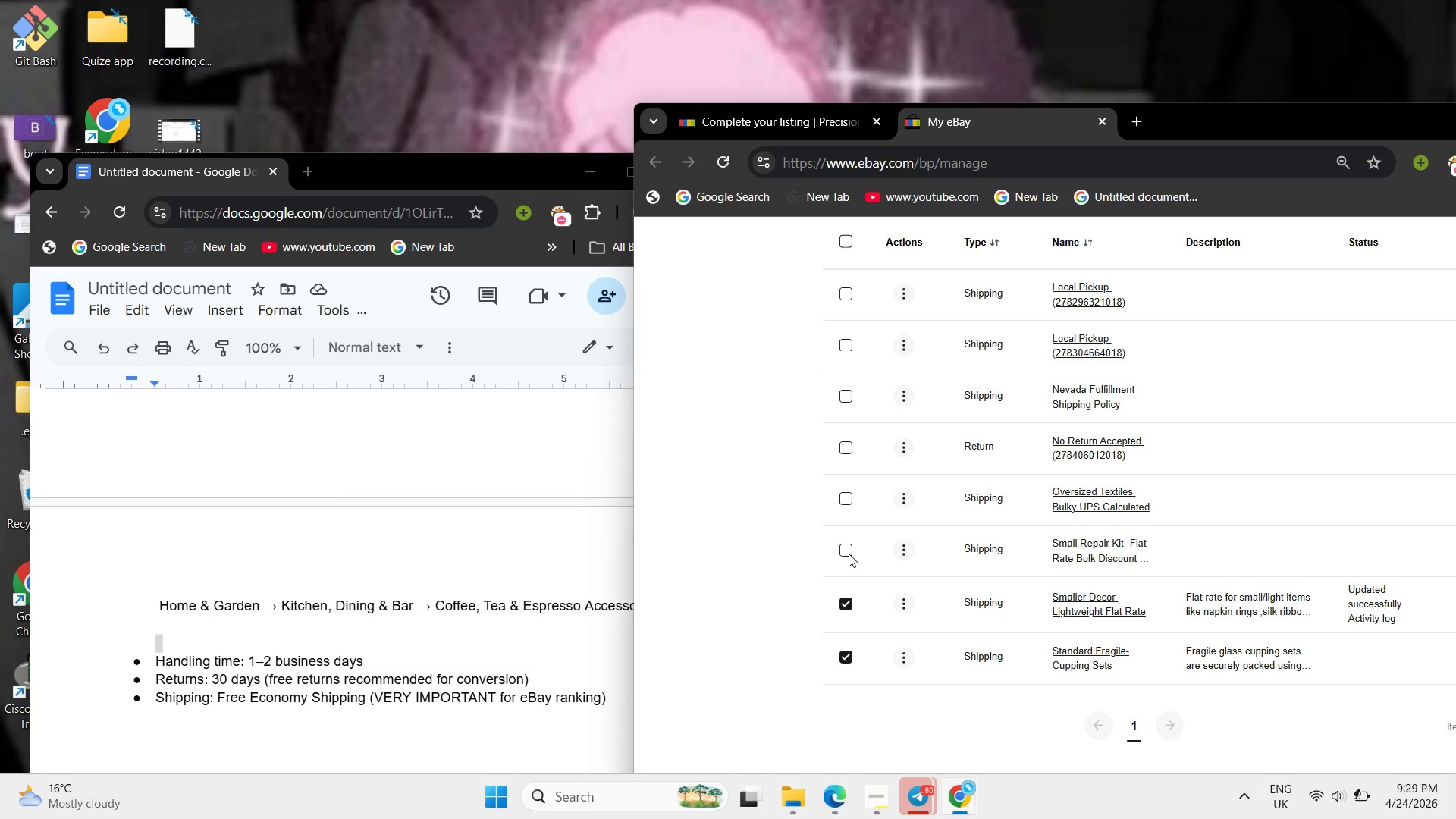 
left_click([849, 554])
 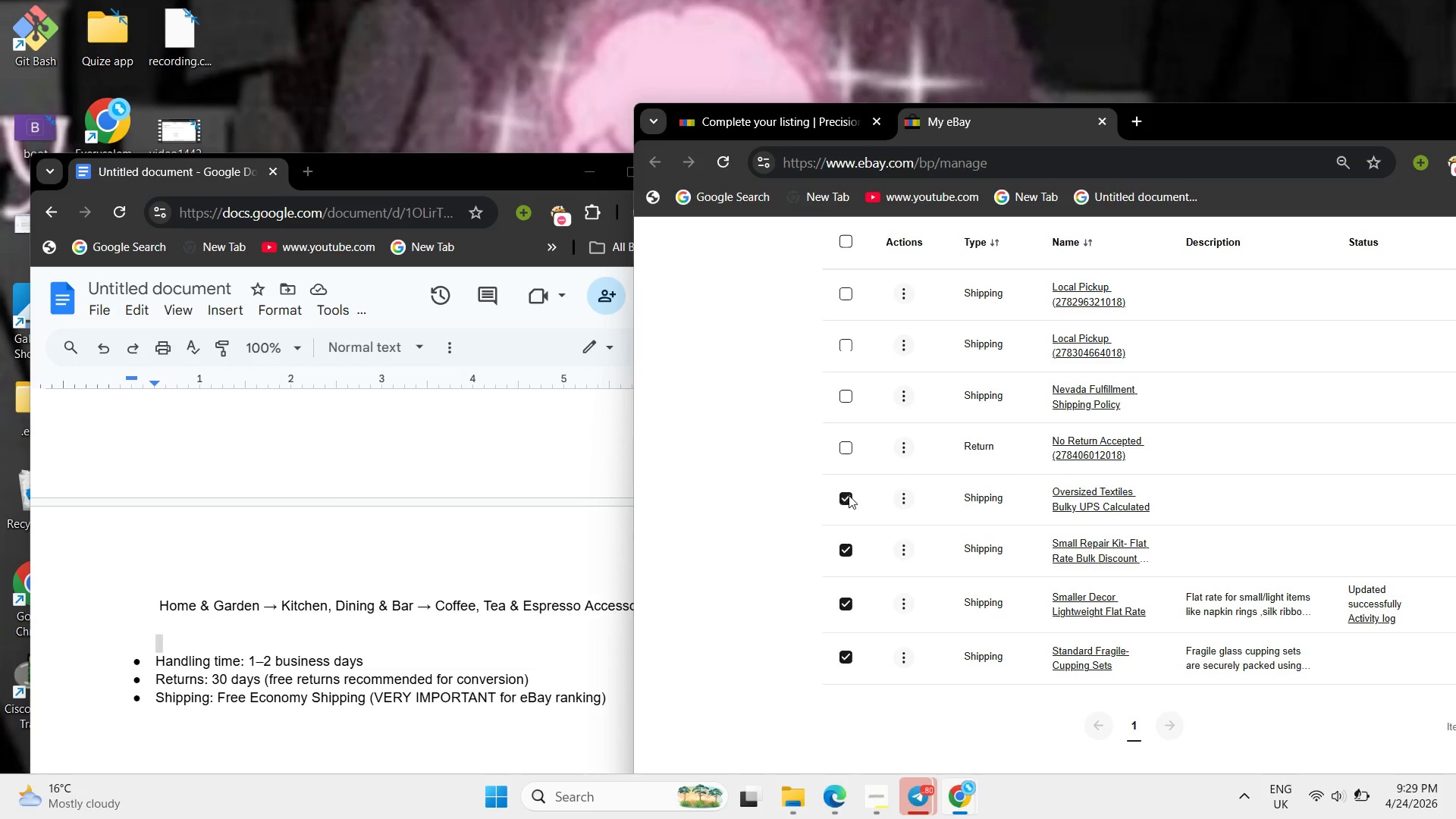 
left_click([849, 500])
 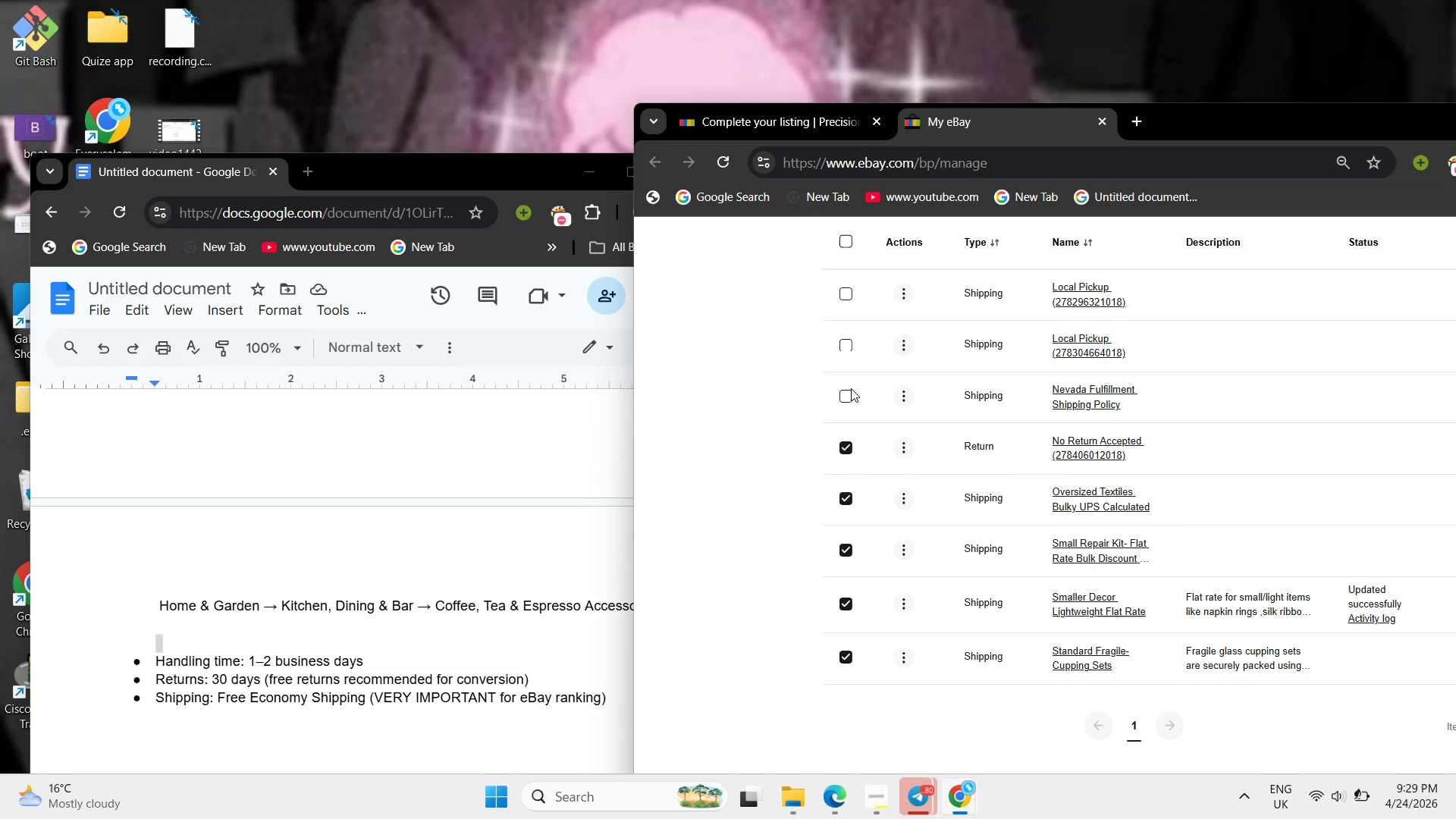 
double_click([851, 388])
 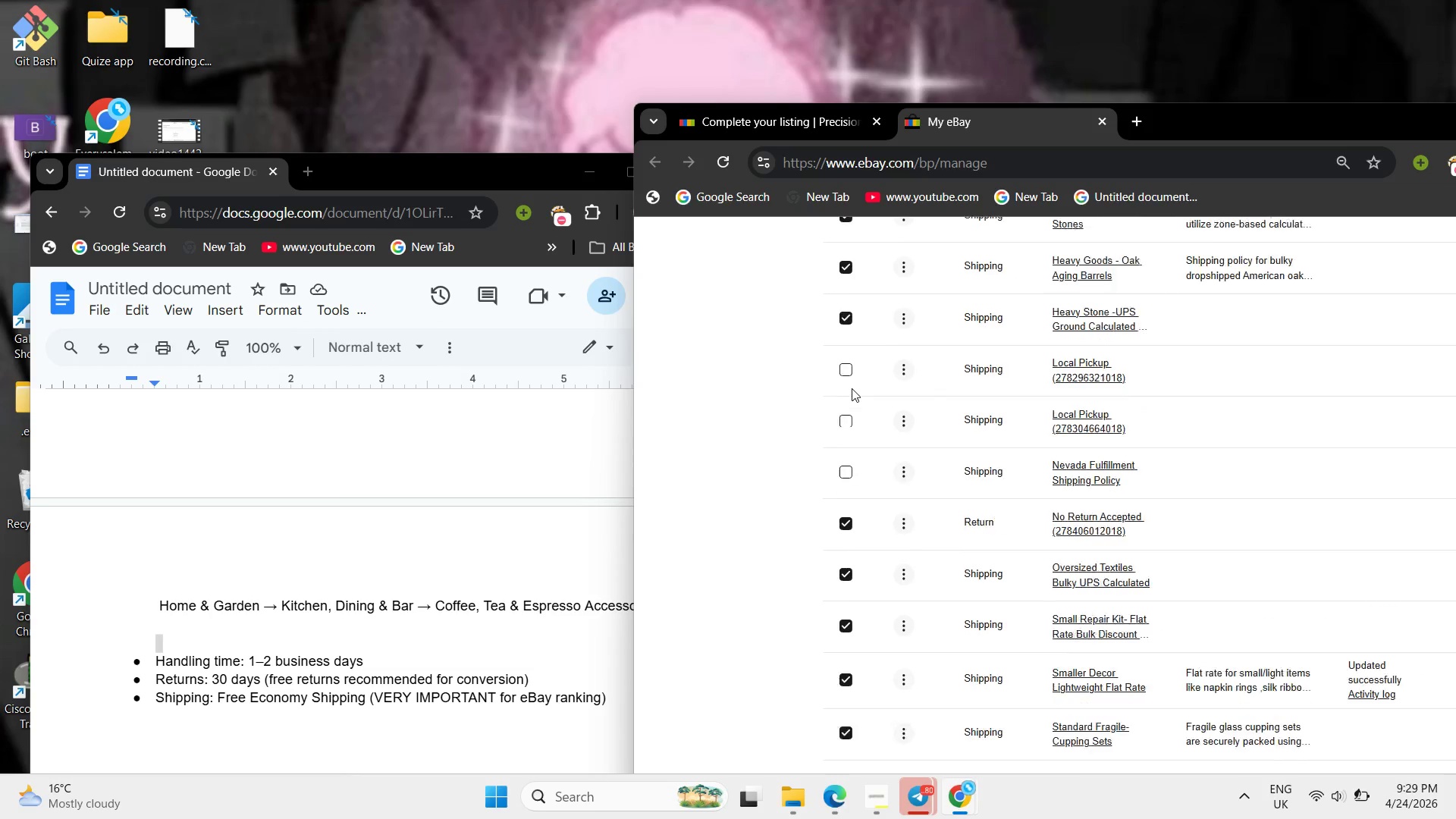 
scroll: coordinate [852, 388], scroll_direction: up, amount: 1.0
 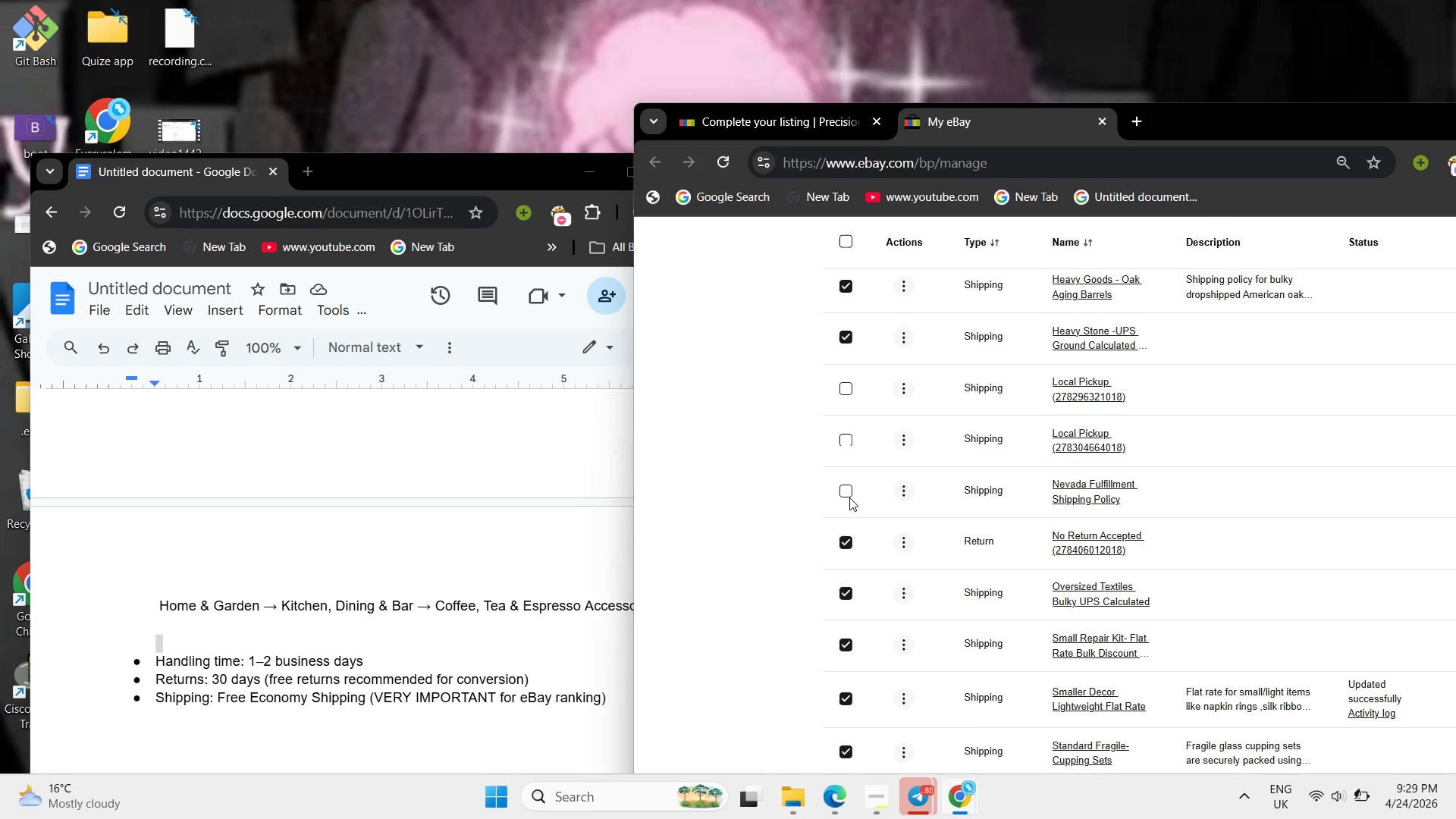 
left_click([849, 497])
 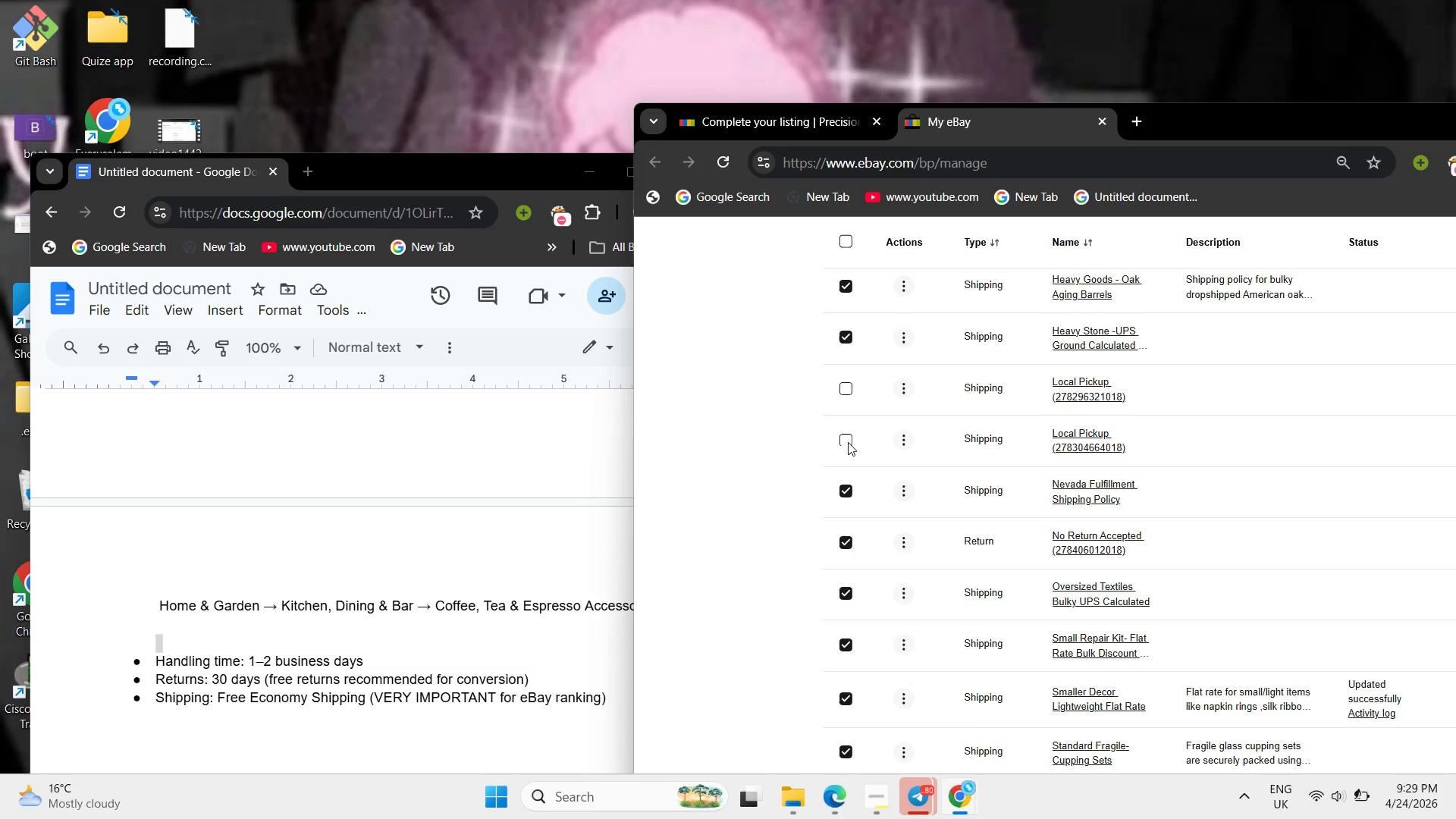 
left_click([848, 442])
 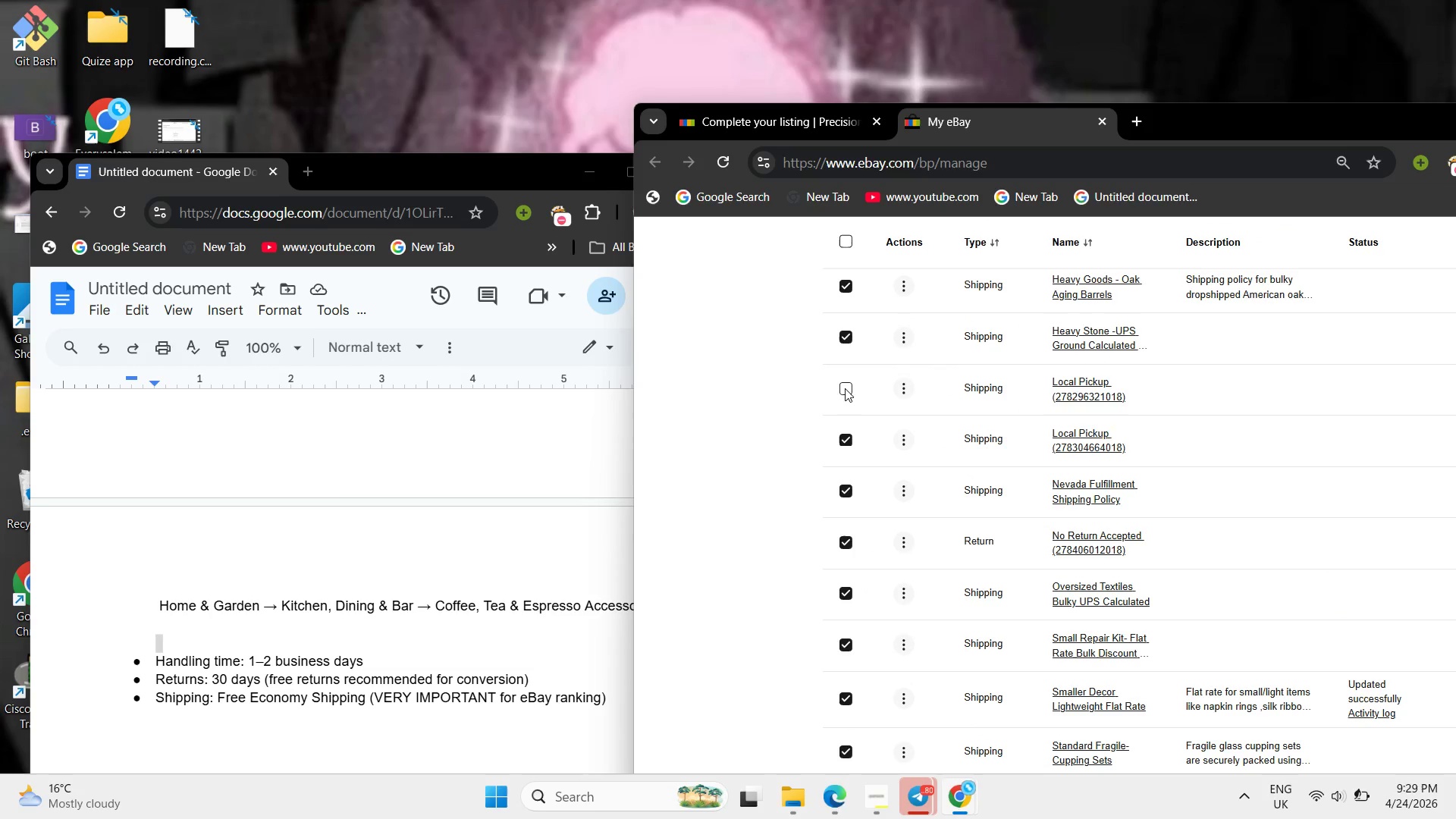 
left_click([845, 388])
 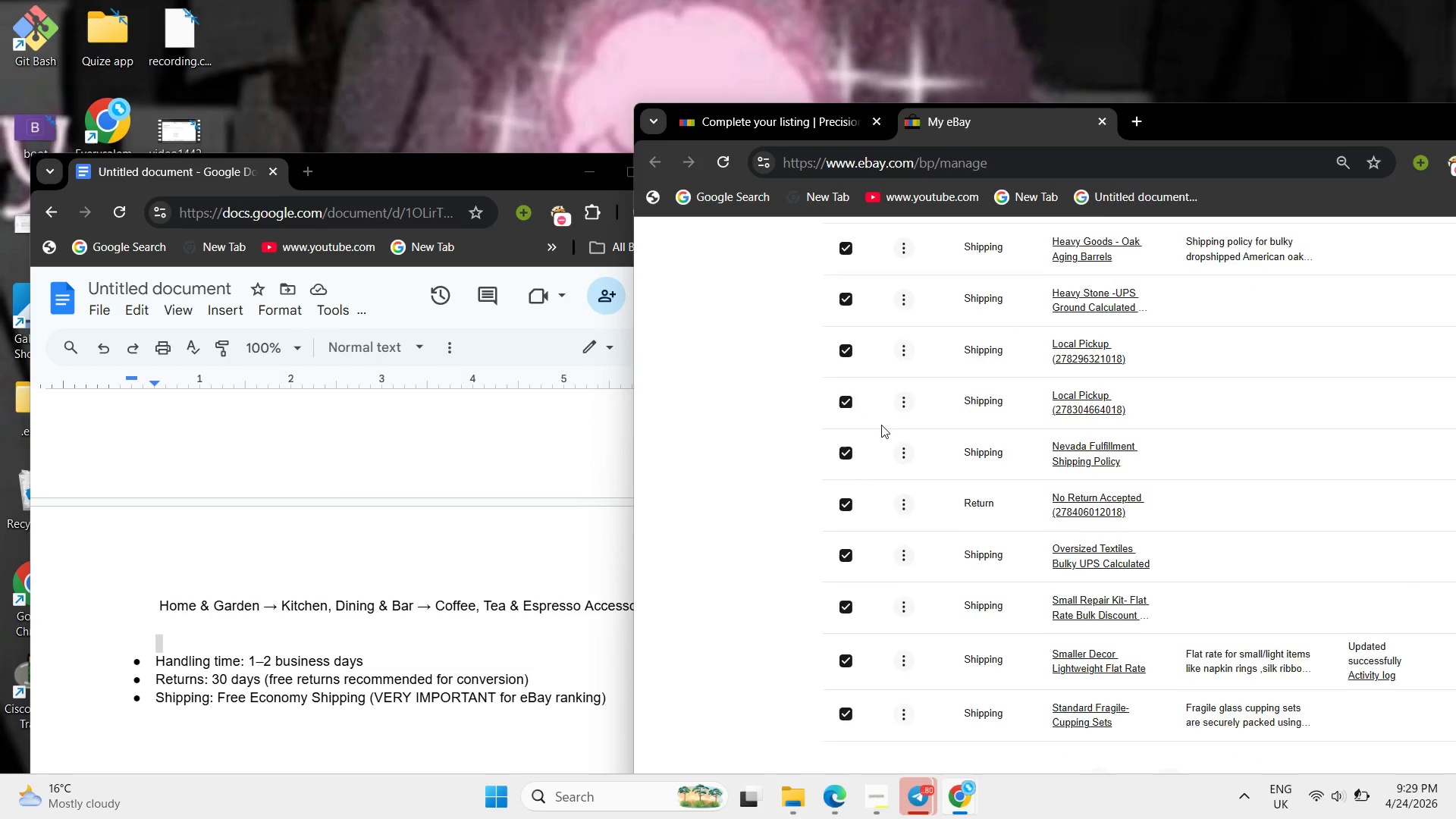 
scroll: coordinate [883, 429], scroll_direction: down, amount: 12.0
 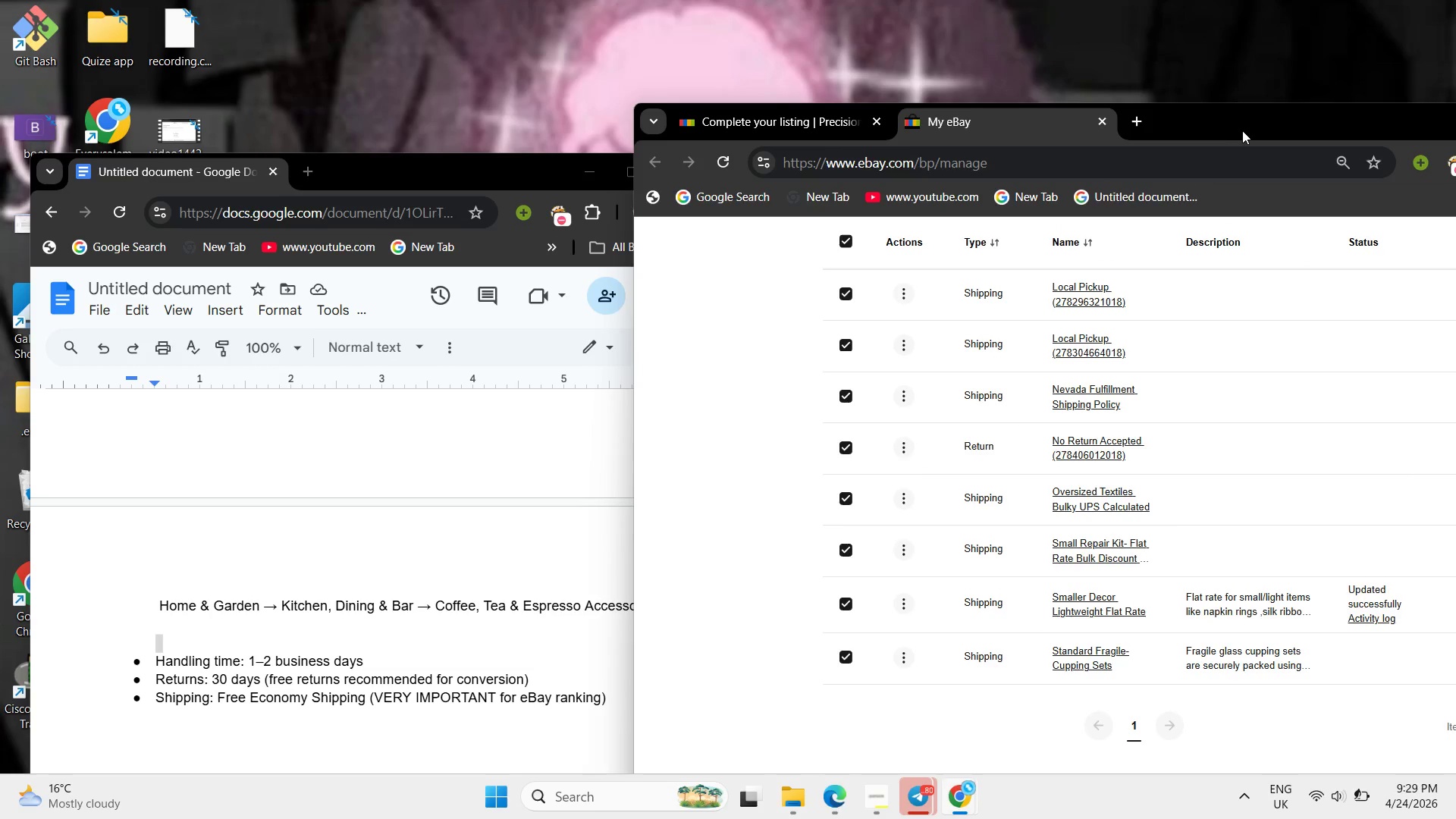 
left_click_drag(start_coordinate=[1243, 131], to_coordinate=[1009, 9])
 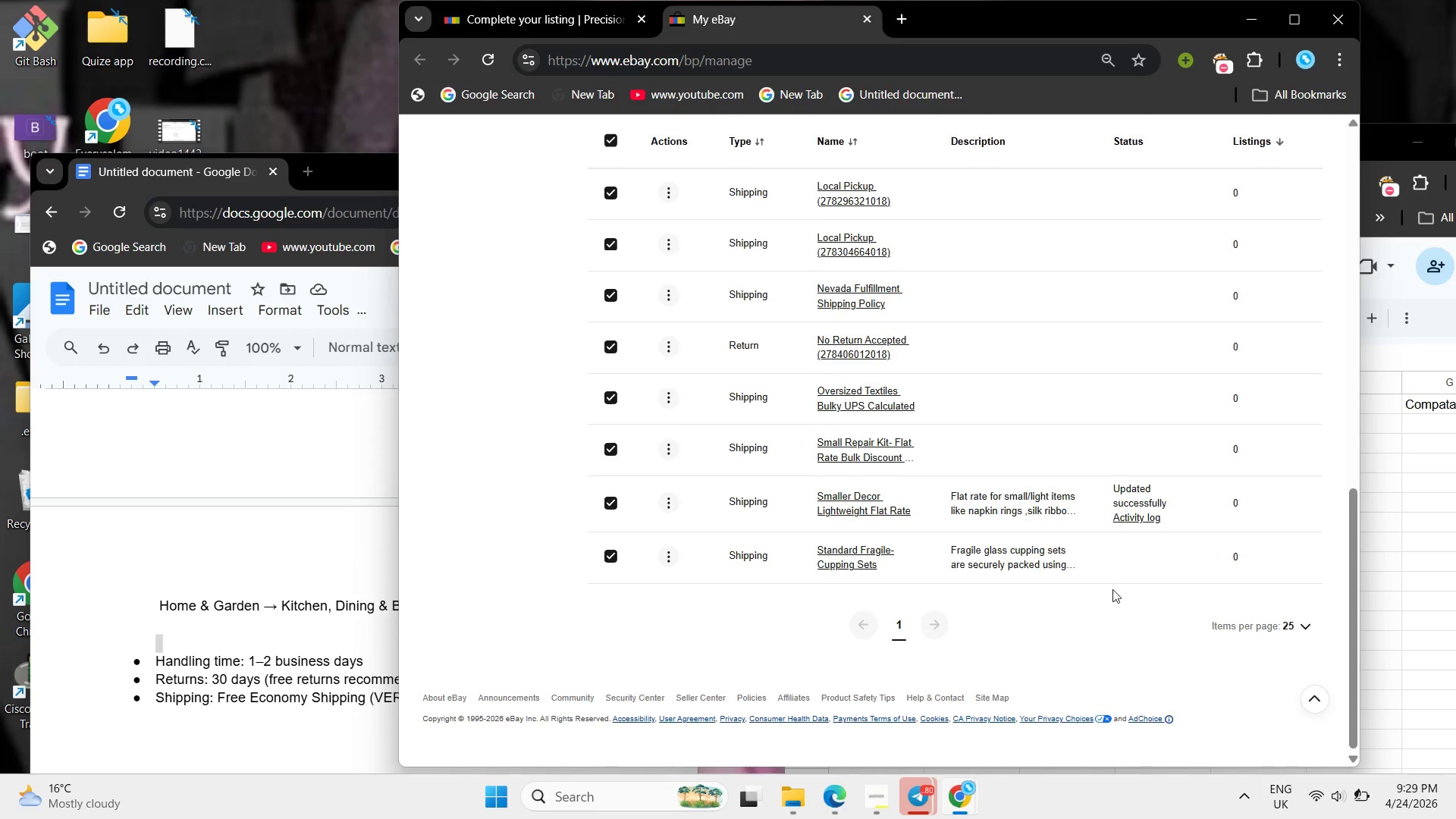 
scroll: coordinate [1194, 365], scroll_direction: up, amount: 9.0
 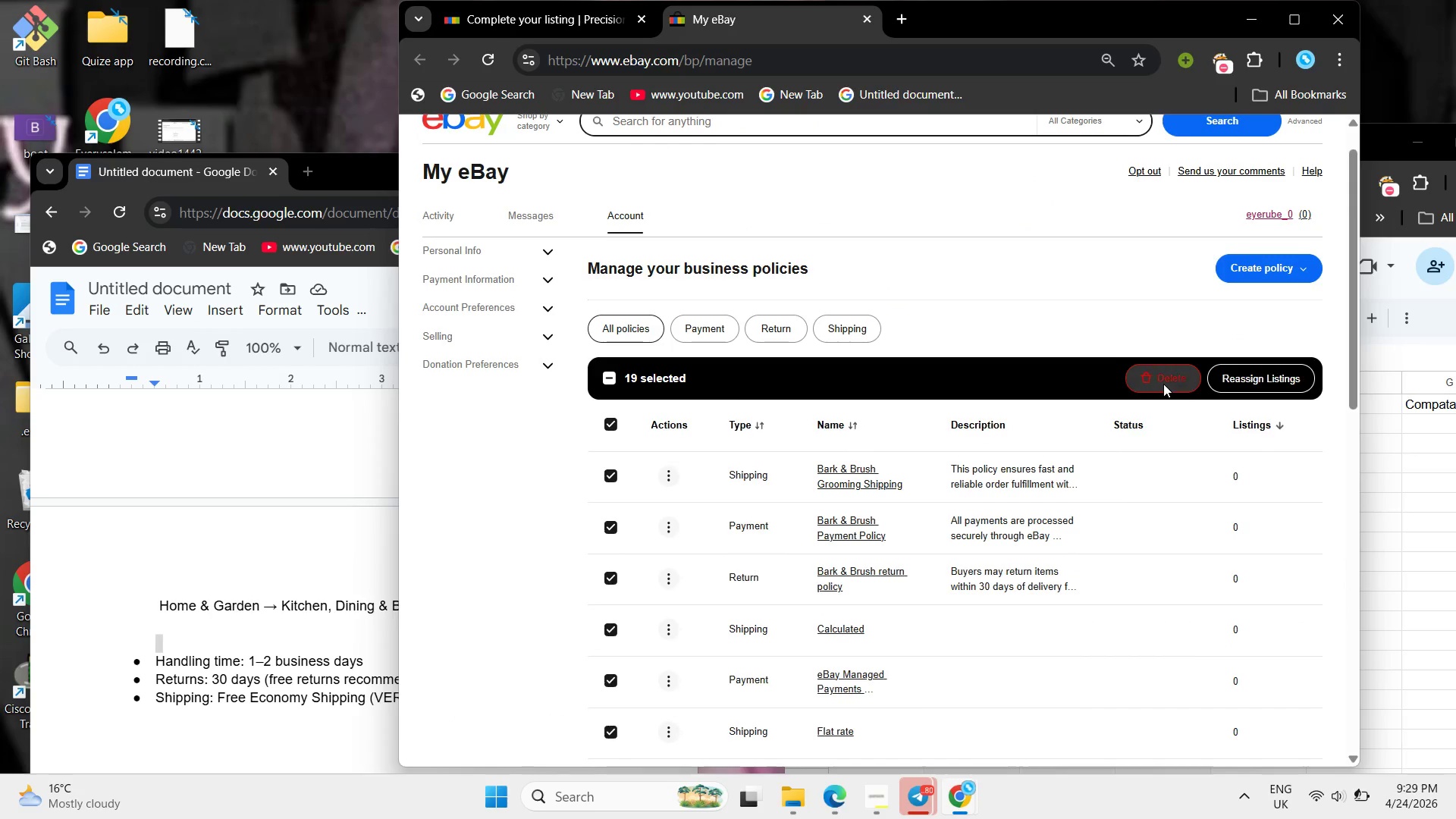 
left_click([1163, 384])
 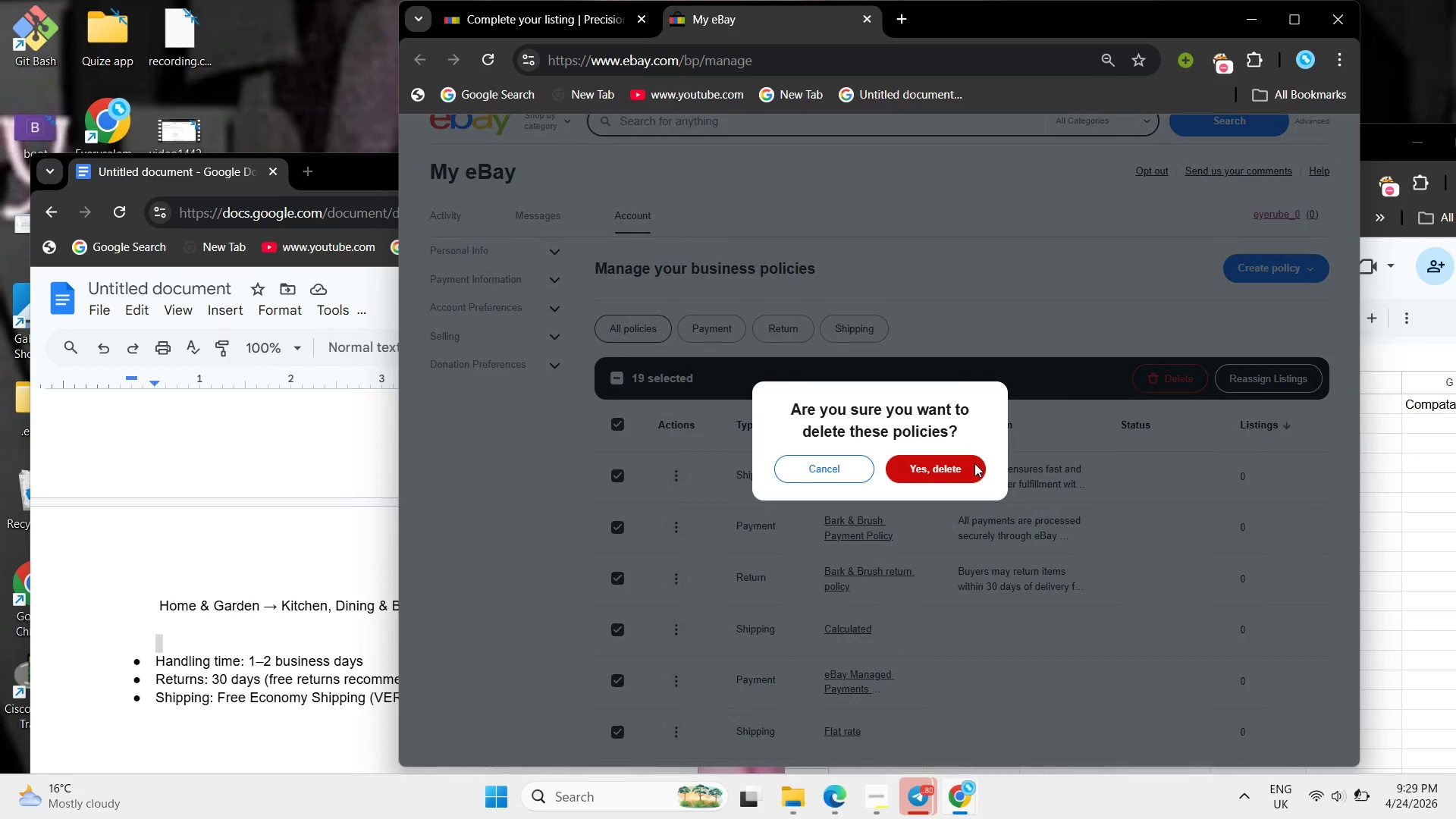 
left_click([974, 463])
 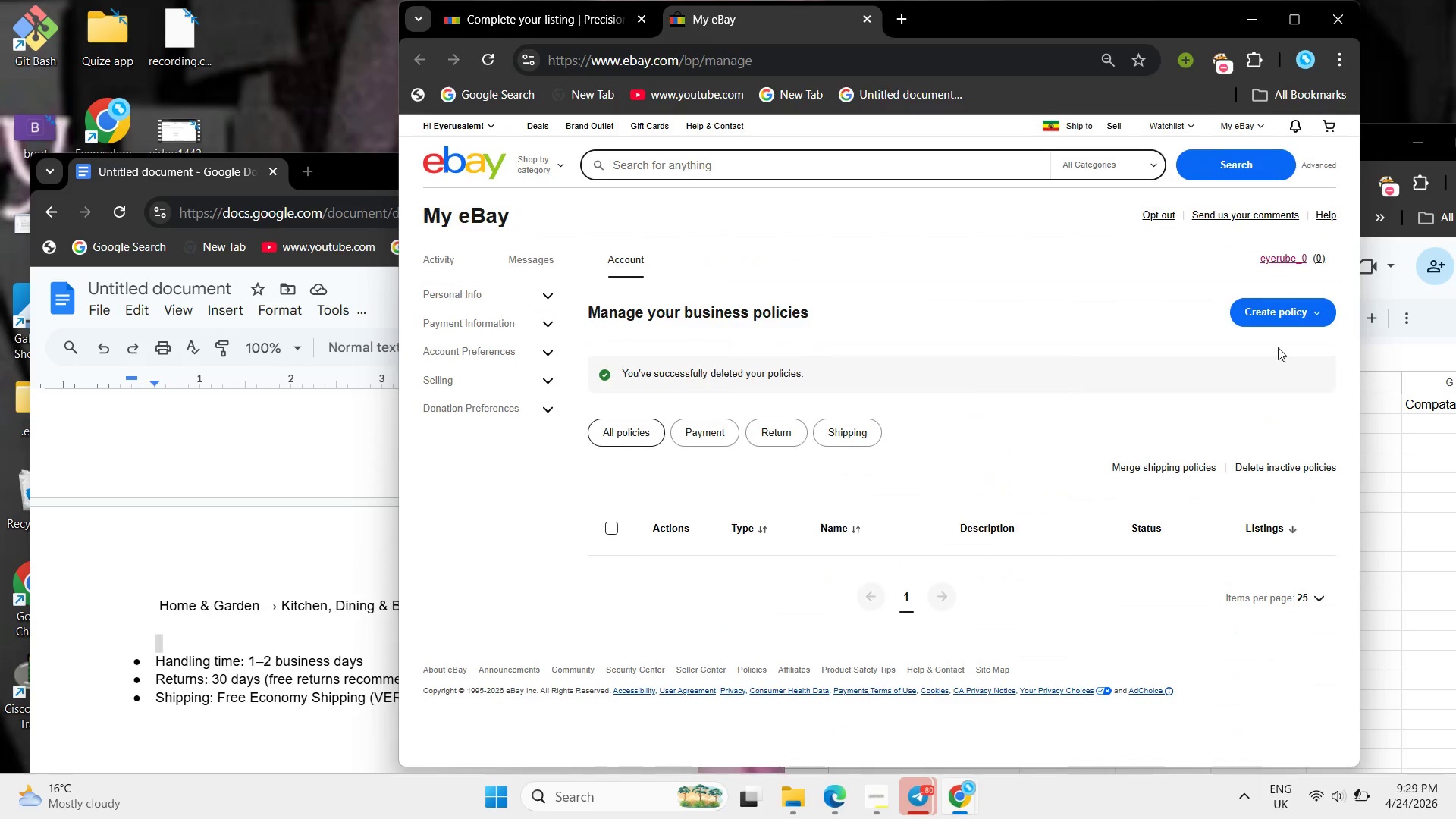 
left_click([1300, 315])
 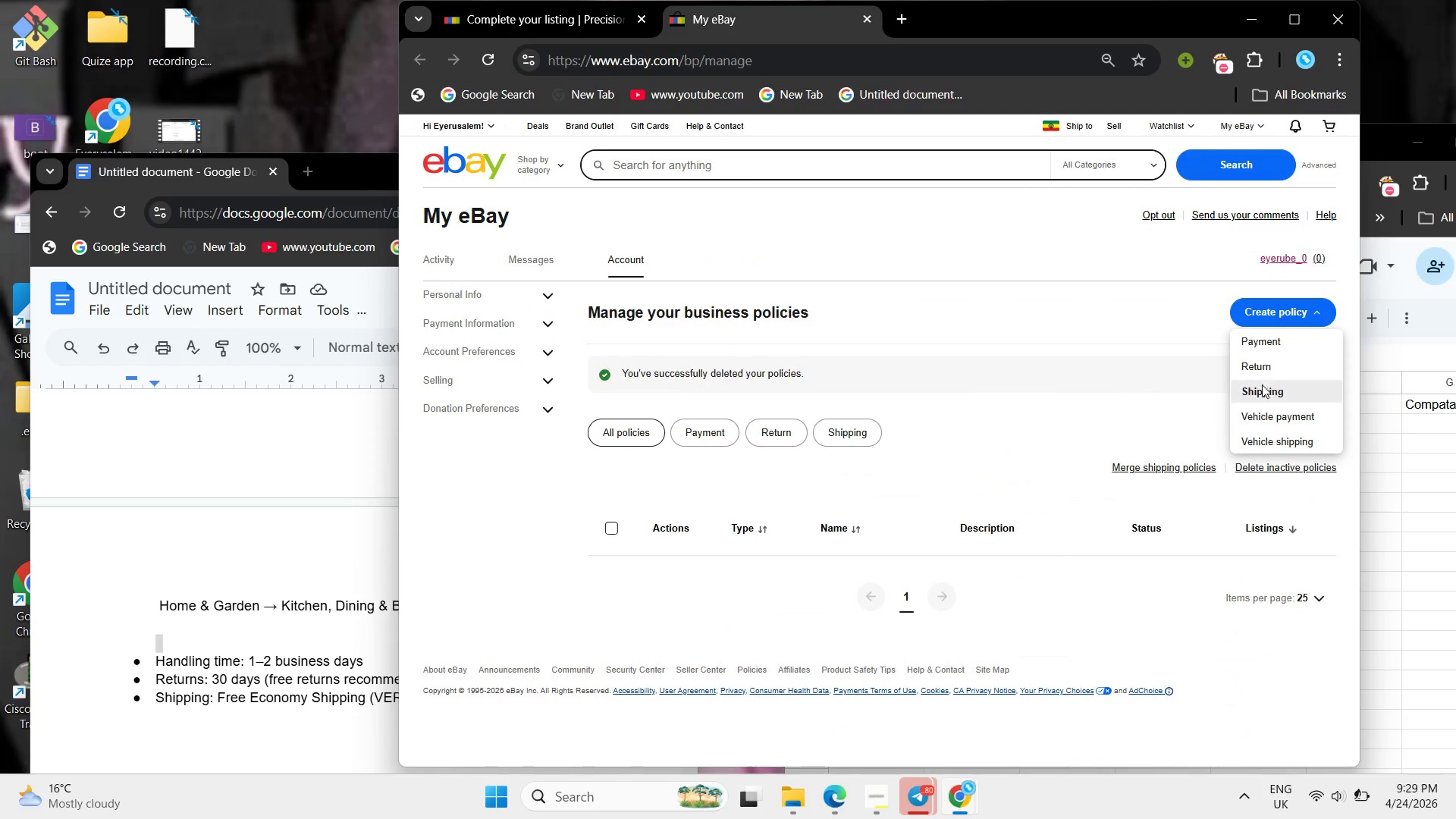 
left_click([1262, 384])
 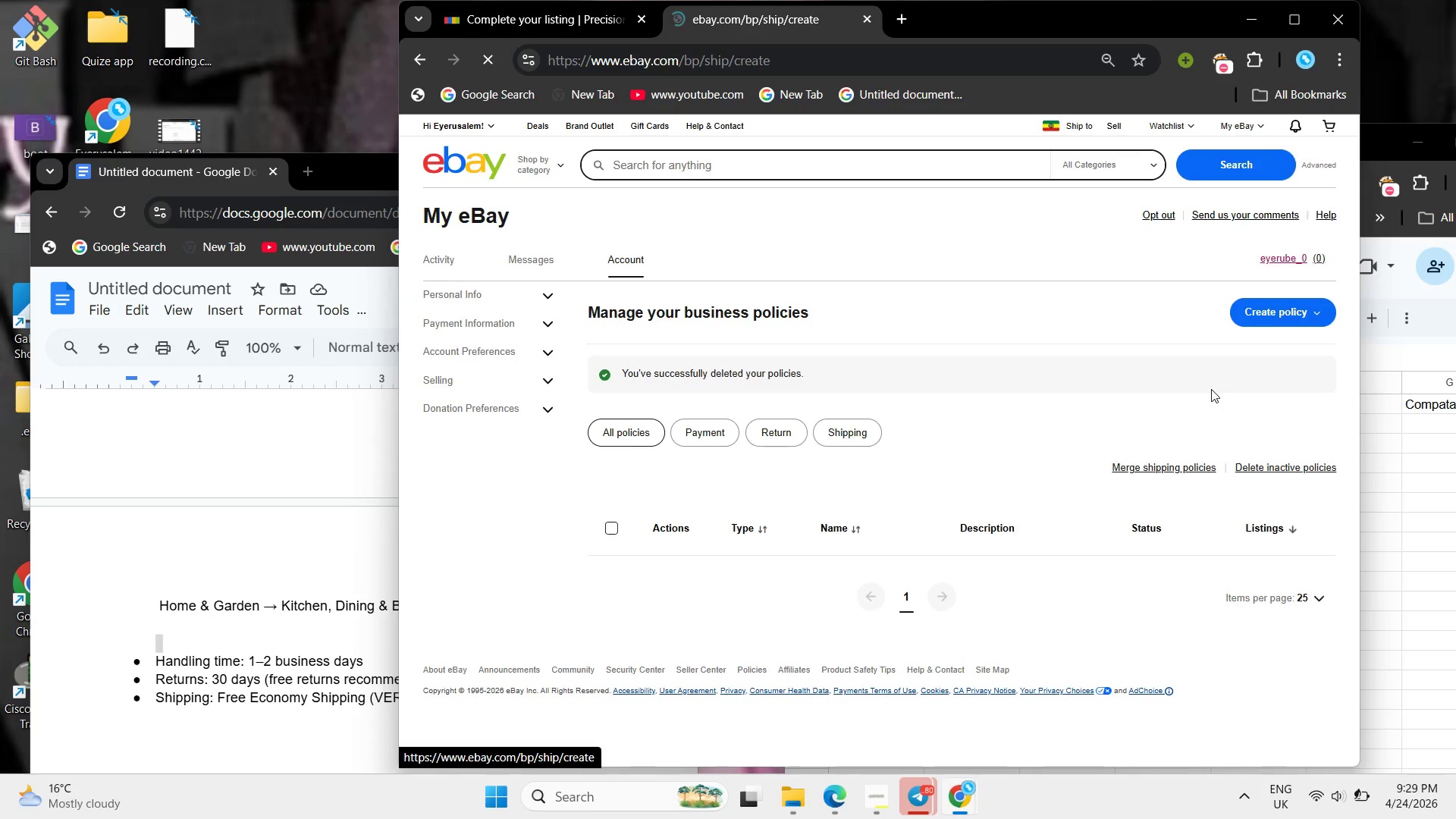 
wait(7.97)
 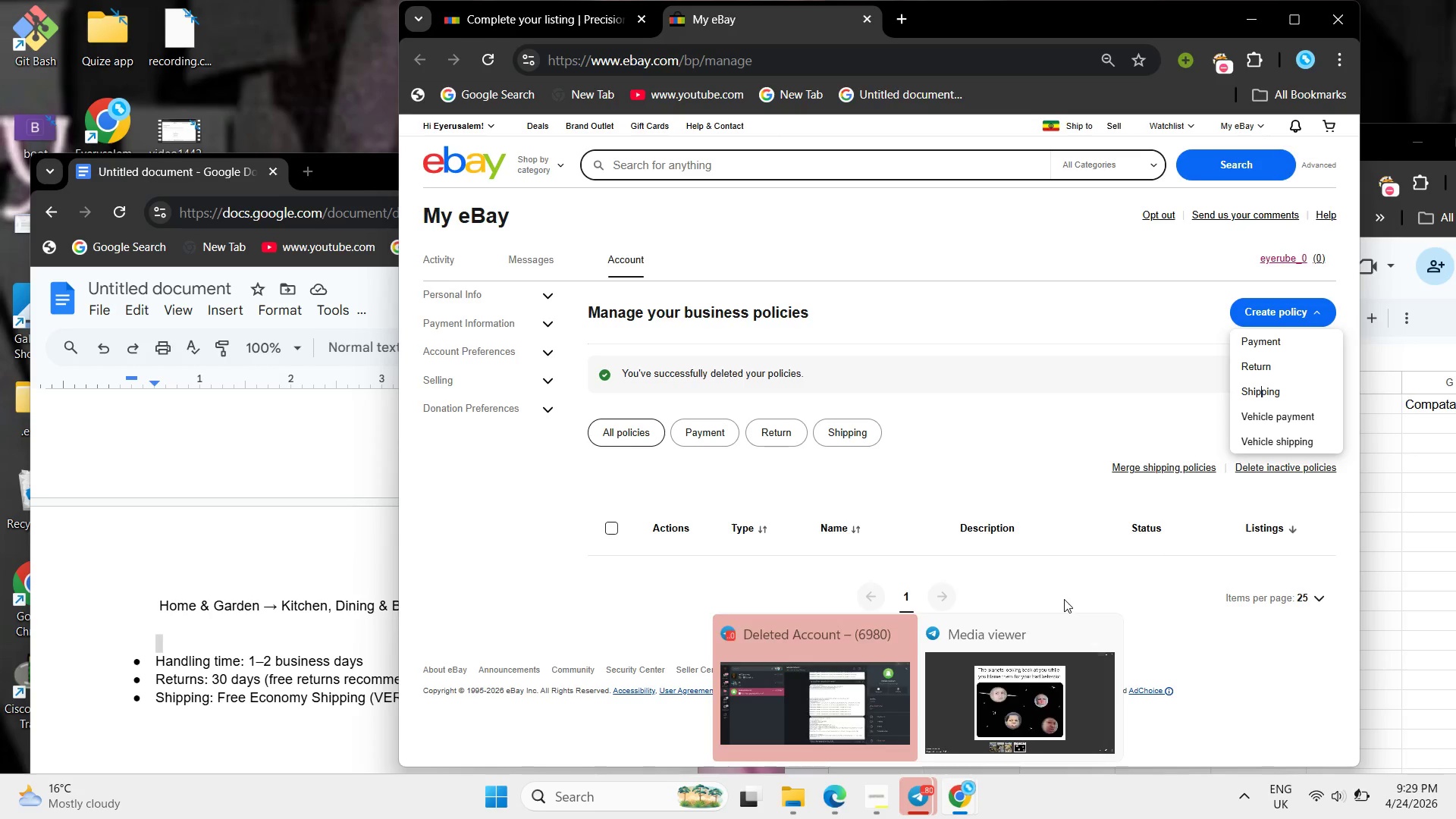 
left_click([818, 302])
 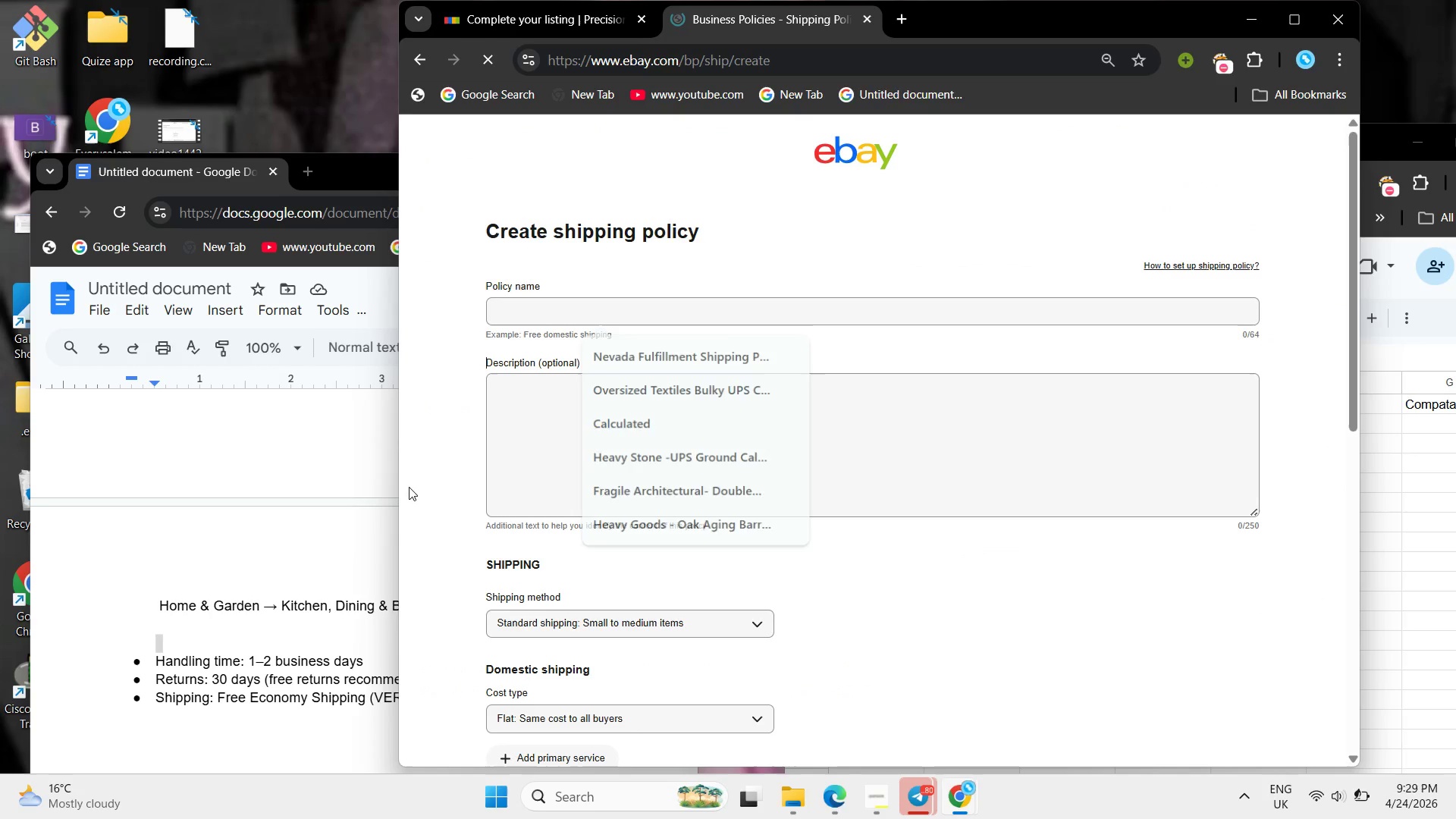 
left_click([409, 487])
 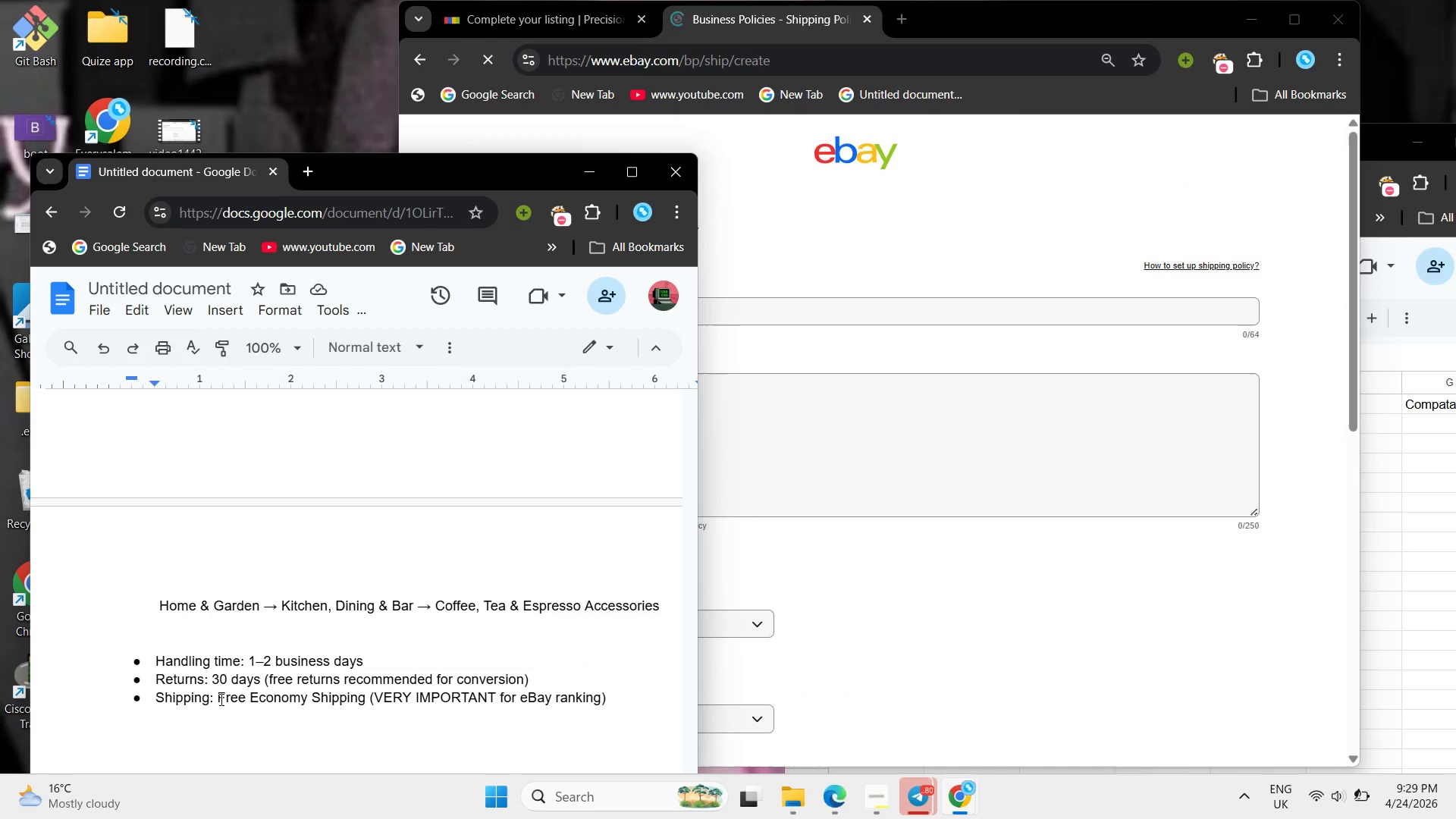 
left_click_drag(start_coordinate=[218, 697], to_coordinate=[304, 695])
 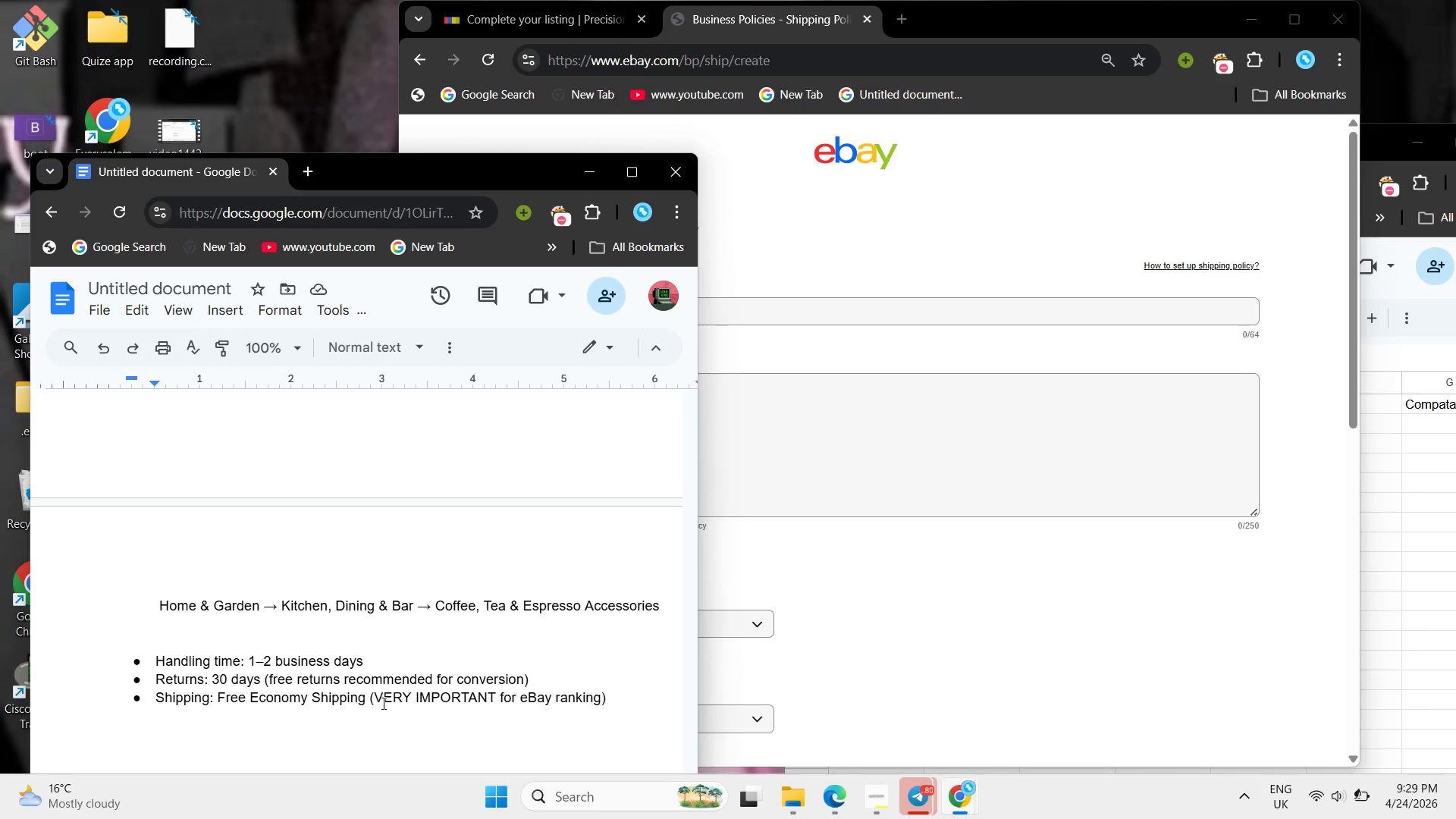 
left_click_drag(start_coordinate=[369, 699], to_coordinate=[215, 697])
 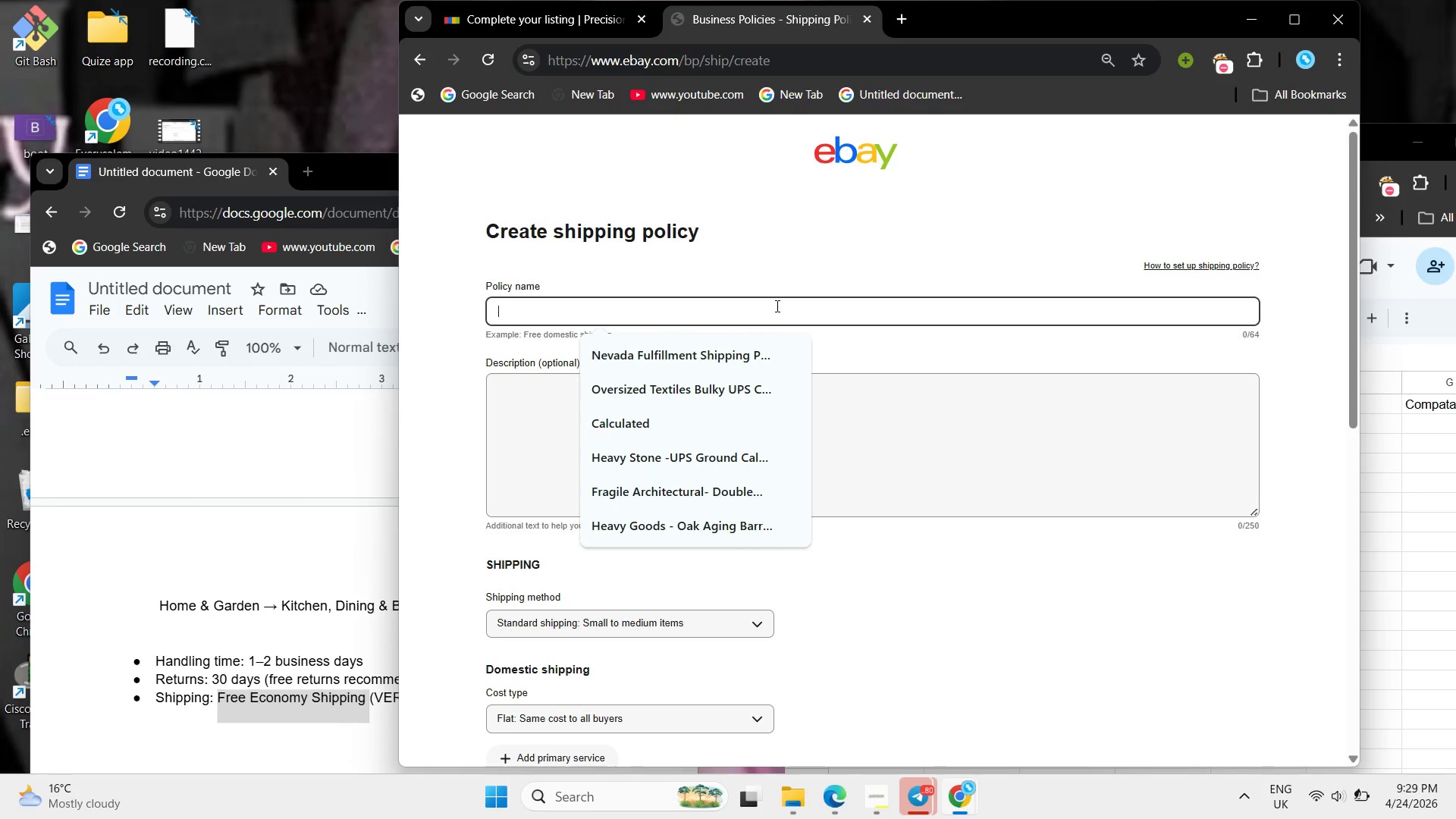 
key(Control+ControlLeft)
 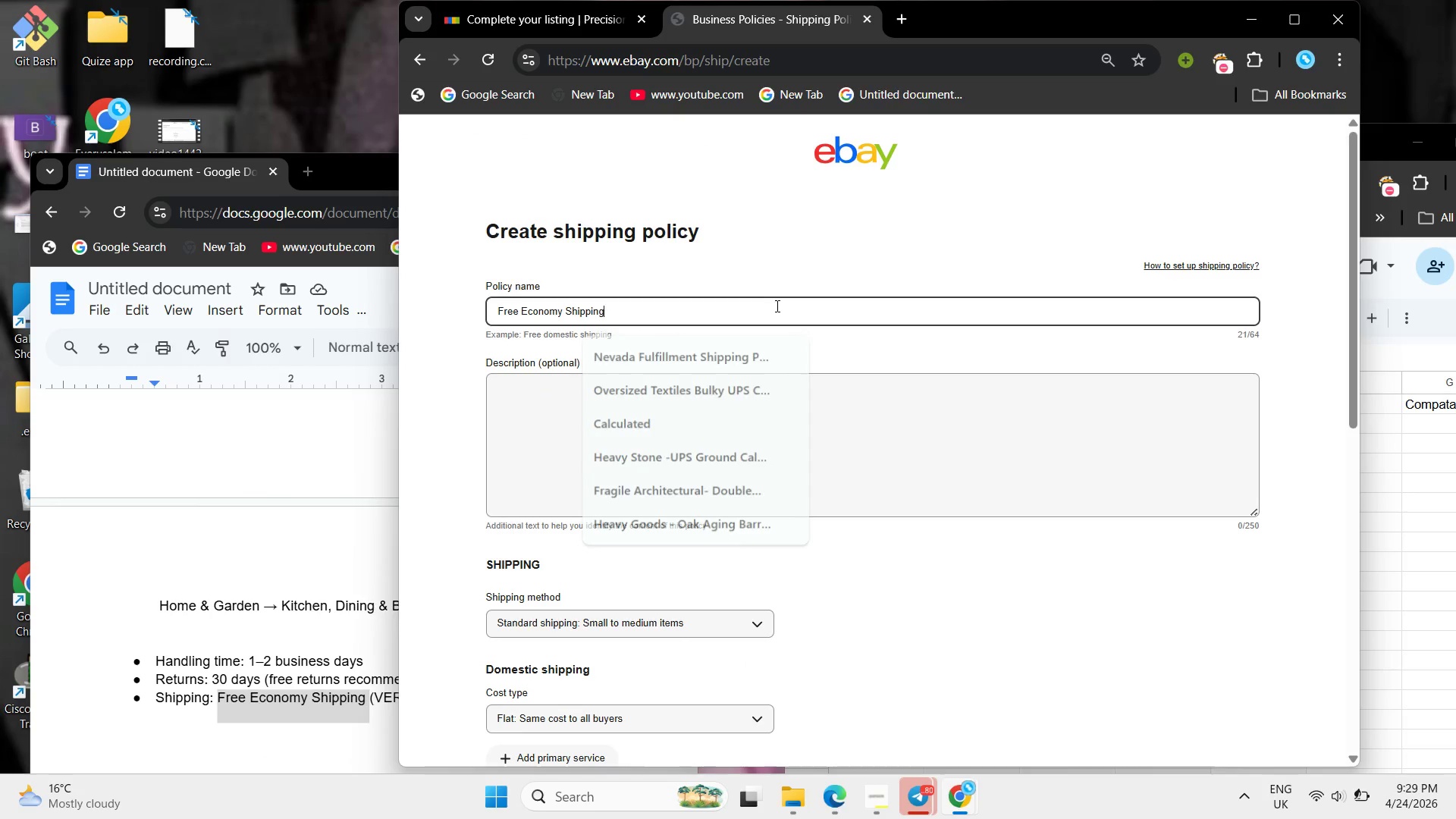 
key(Control+V)
 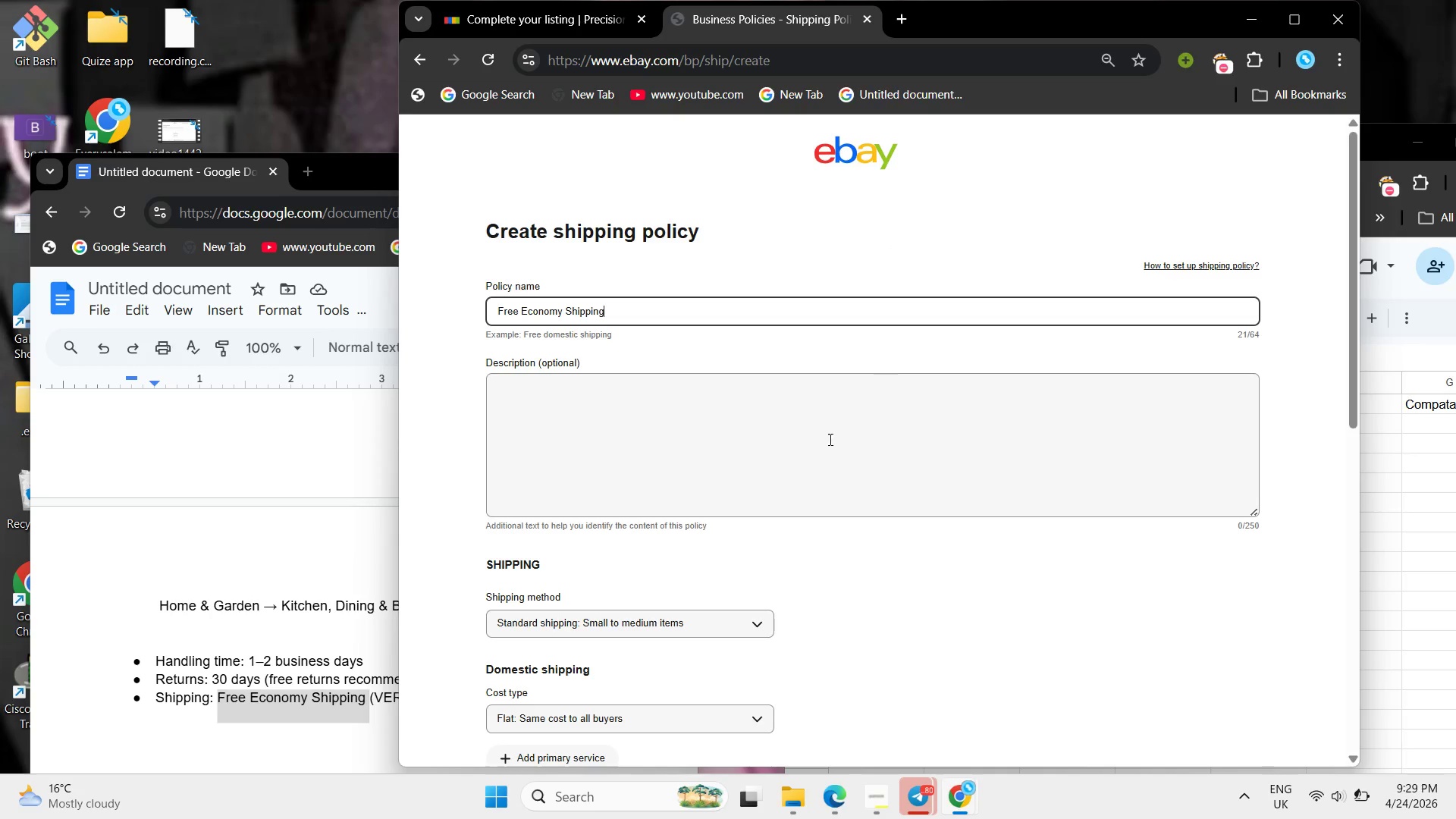 
scroll: coordinate [813, 466], scroll_direction: down, amount: 3.0
 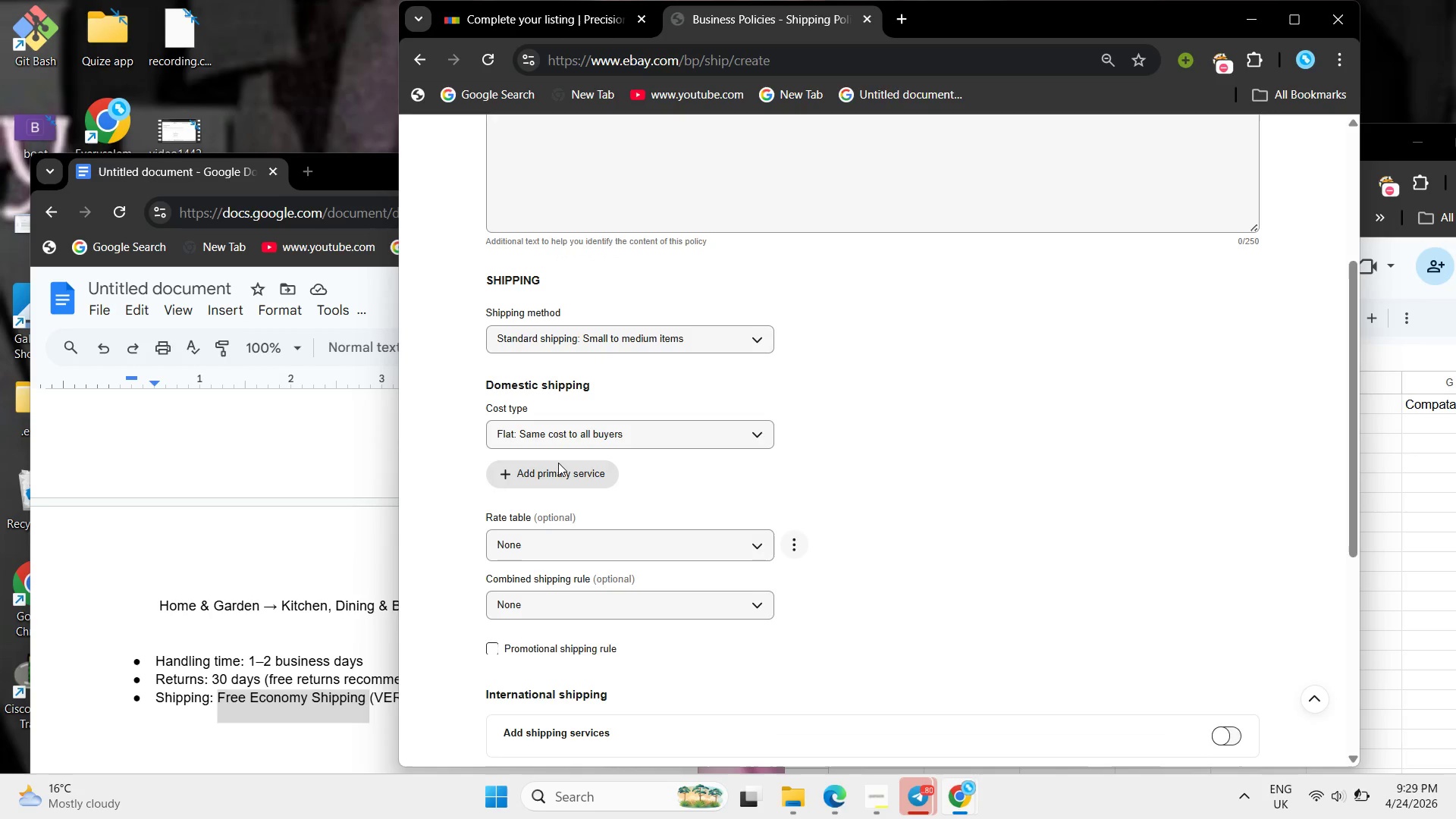 
left_click([558, 463])
 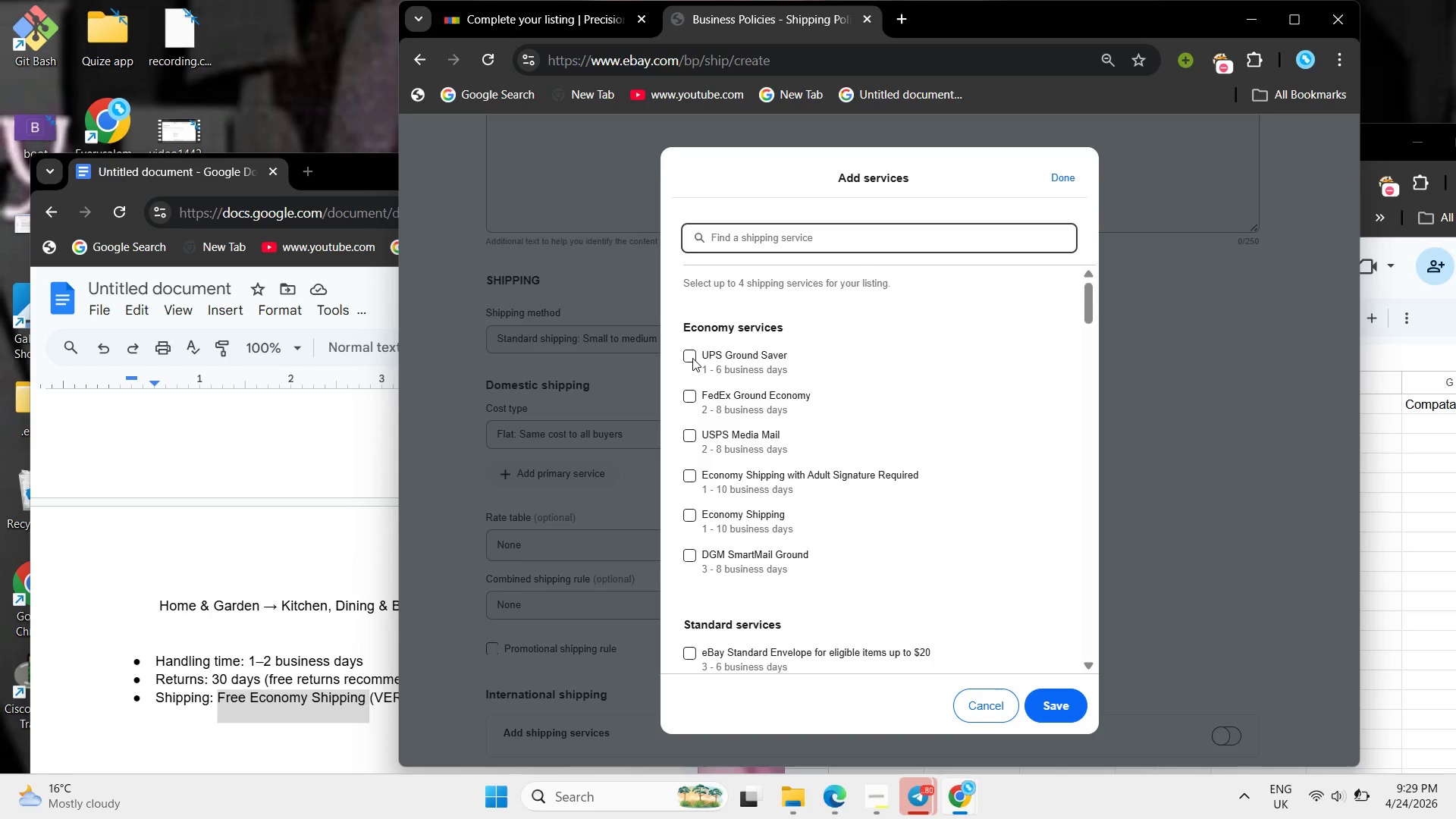 
left_click([692, 358])
 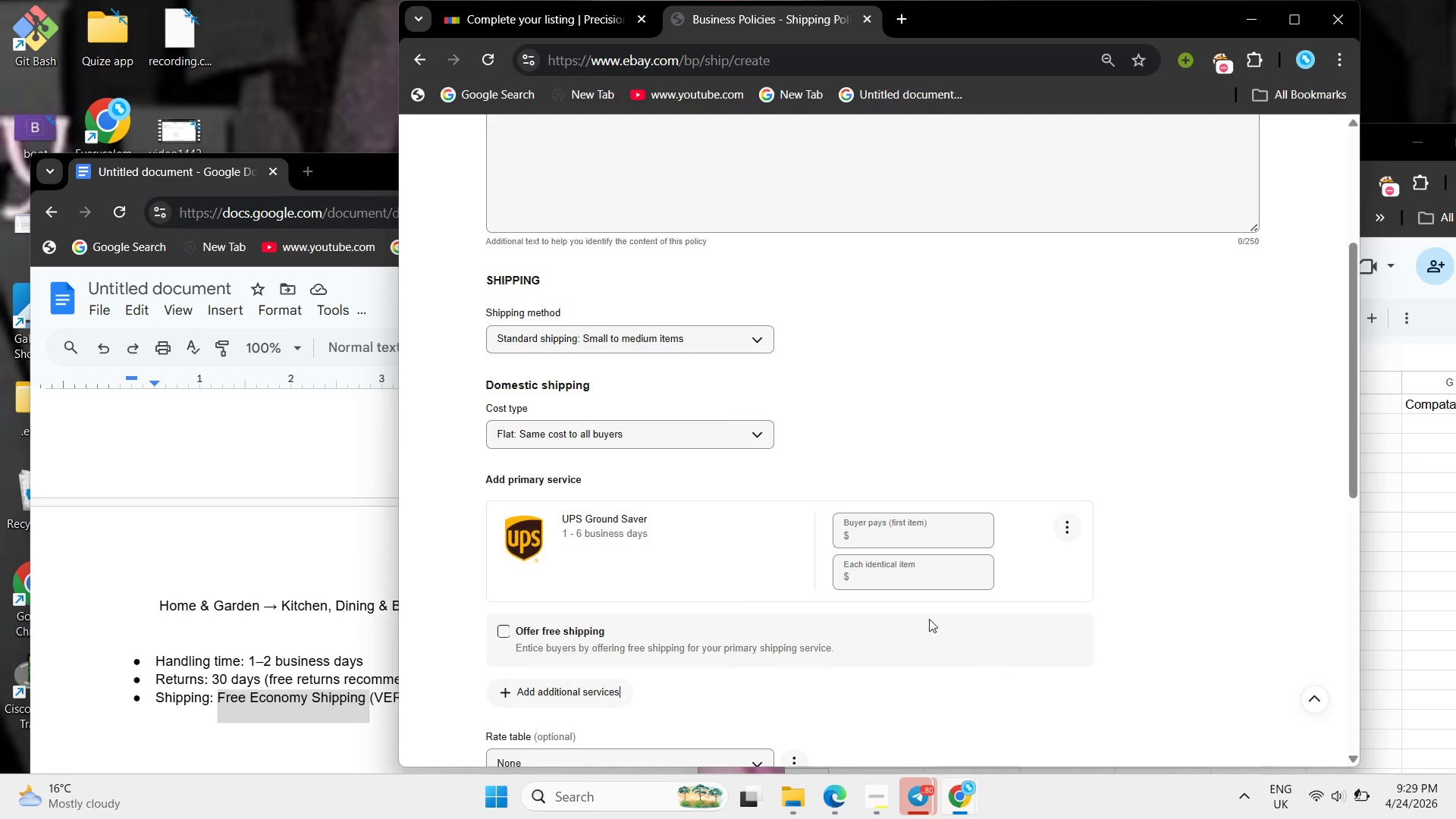 
scroll: coordinate [926, 607], scroll_direction: down, amount: 4.0
 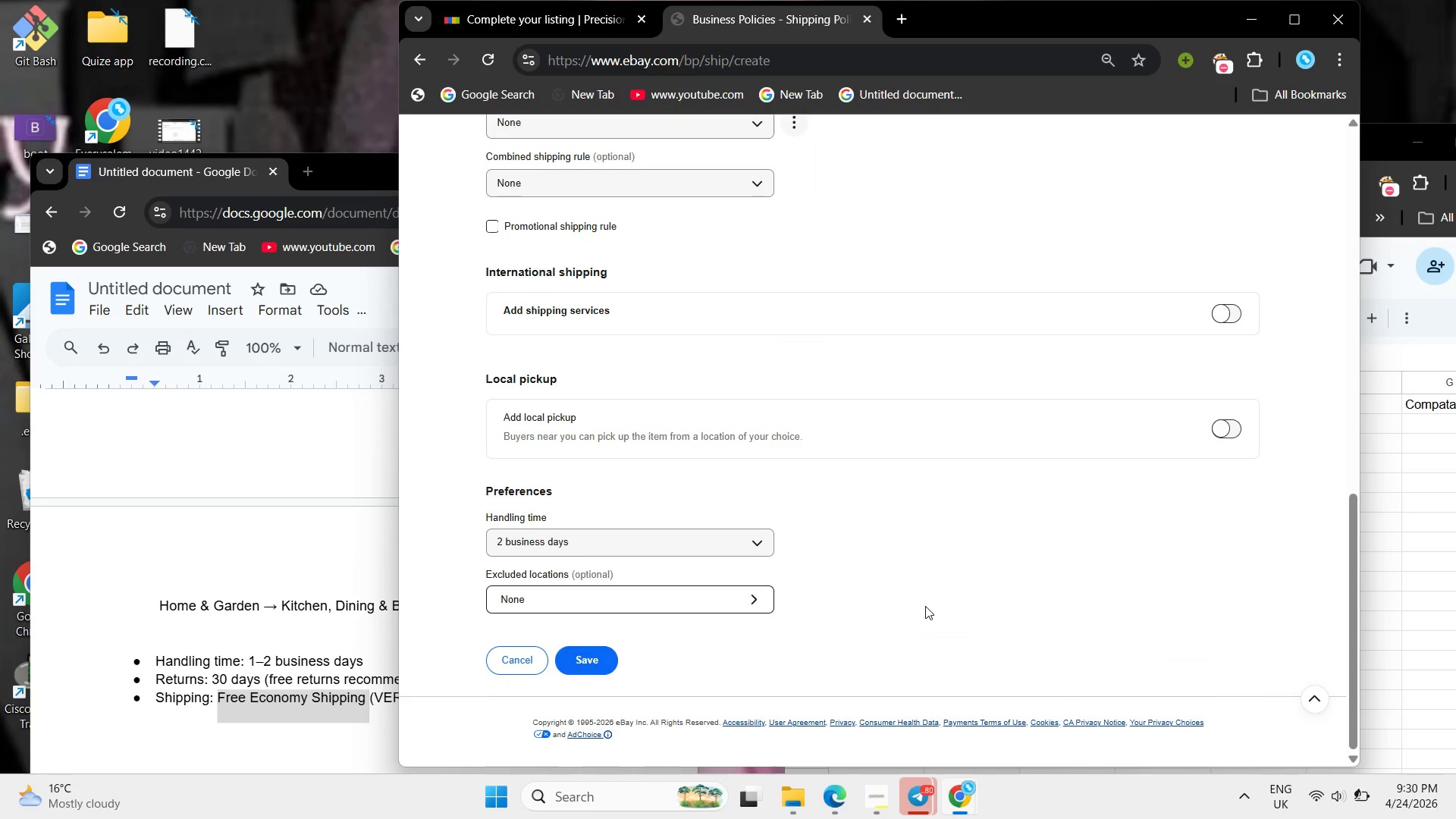 
scroll: coordinate [925, 606], scroll_direction: up, amount: 4.0
 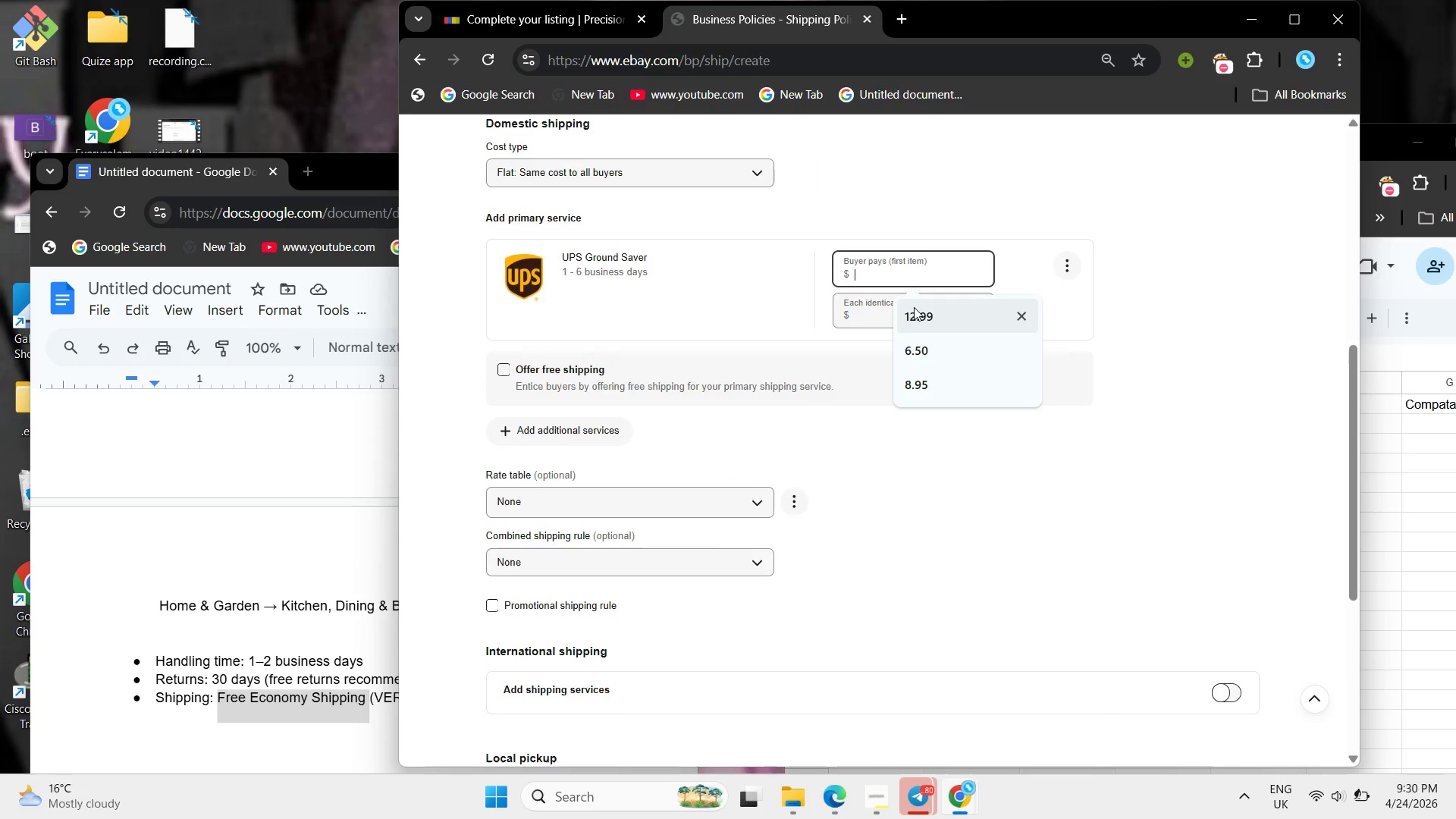 
double_click([915, 315])
 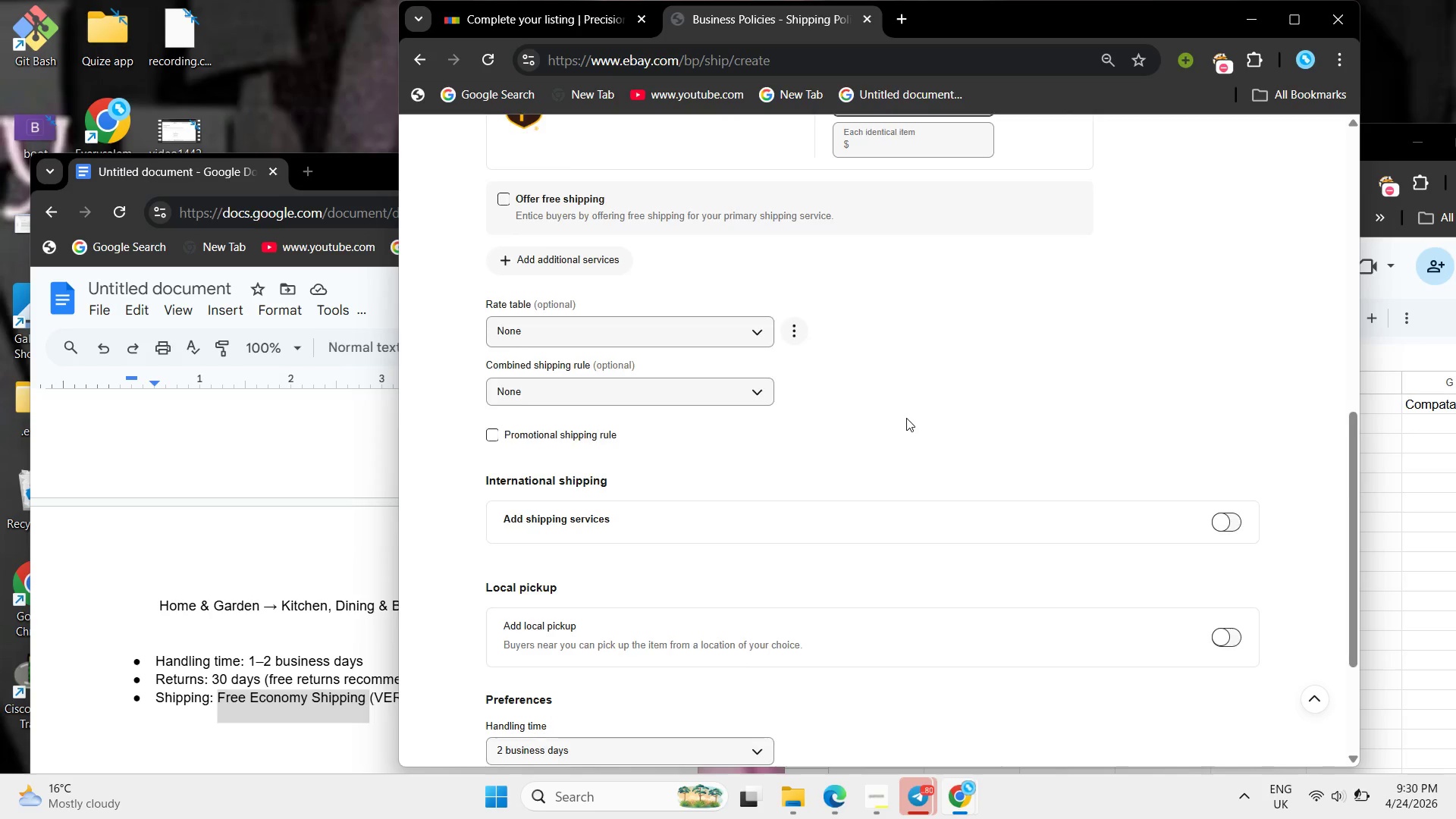 
scroll: coordinate [906, 418], scroll_direction: down, amount: 4.0
 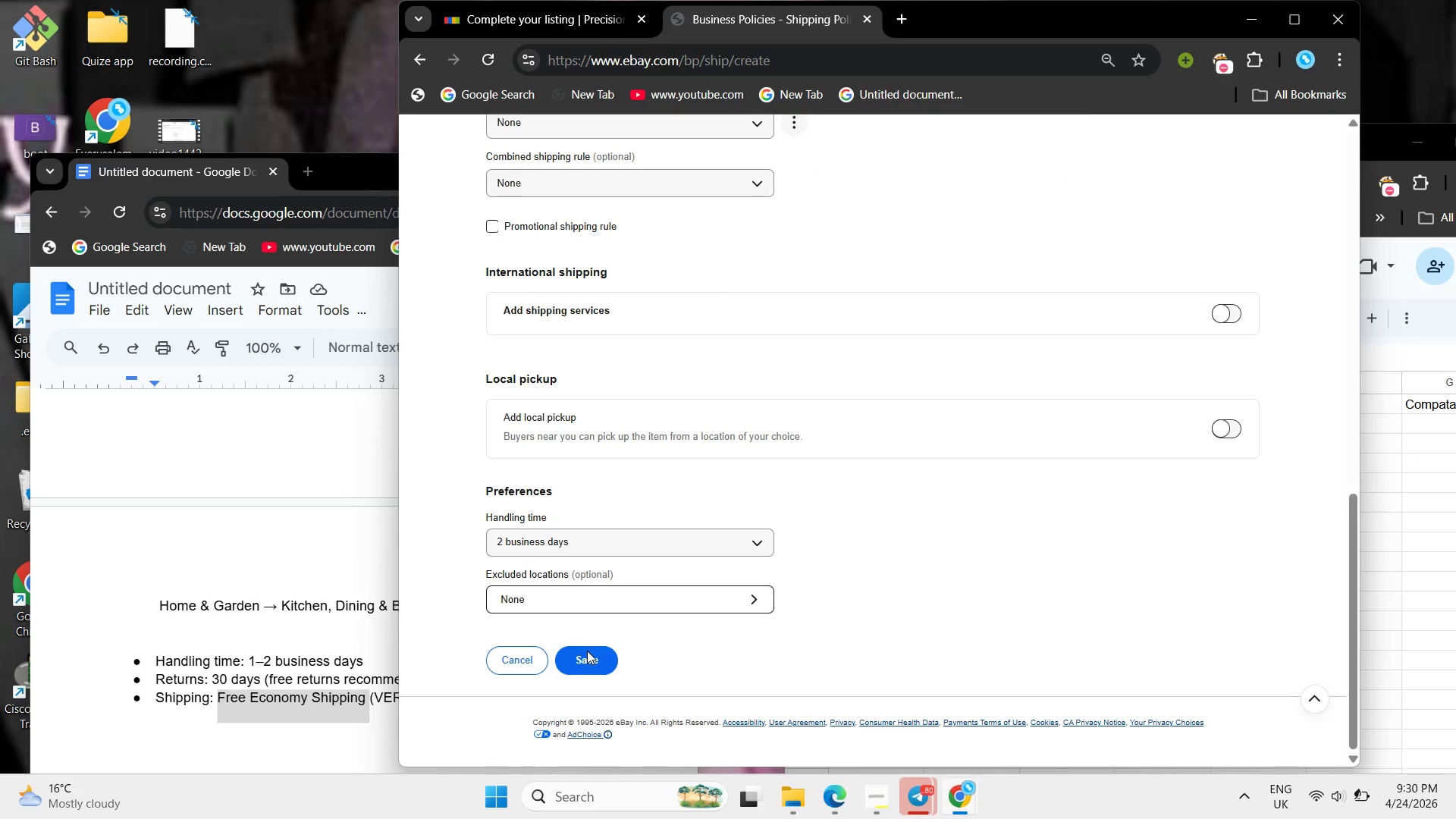 
left_click([587, 651])
 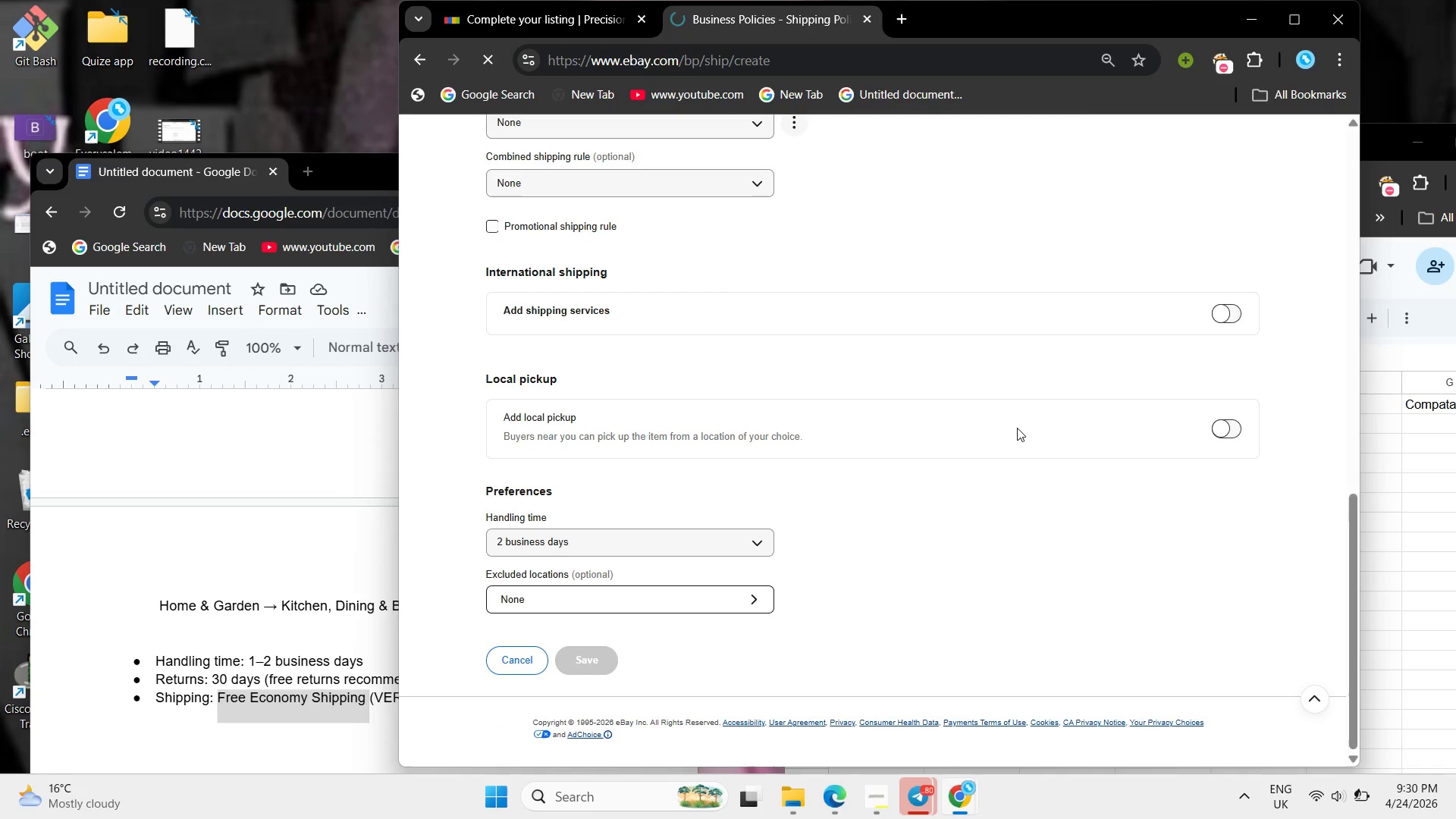 
wait(10.41)
 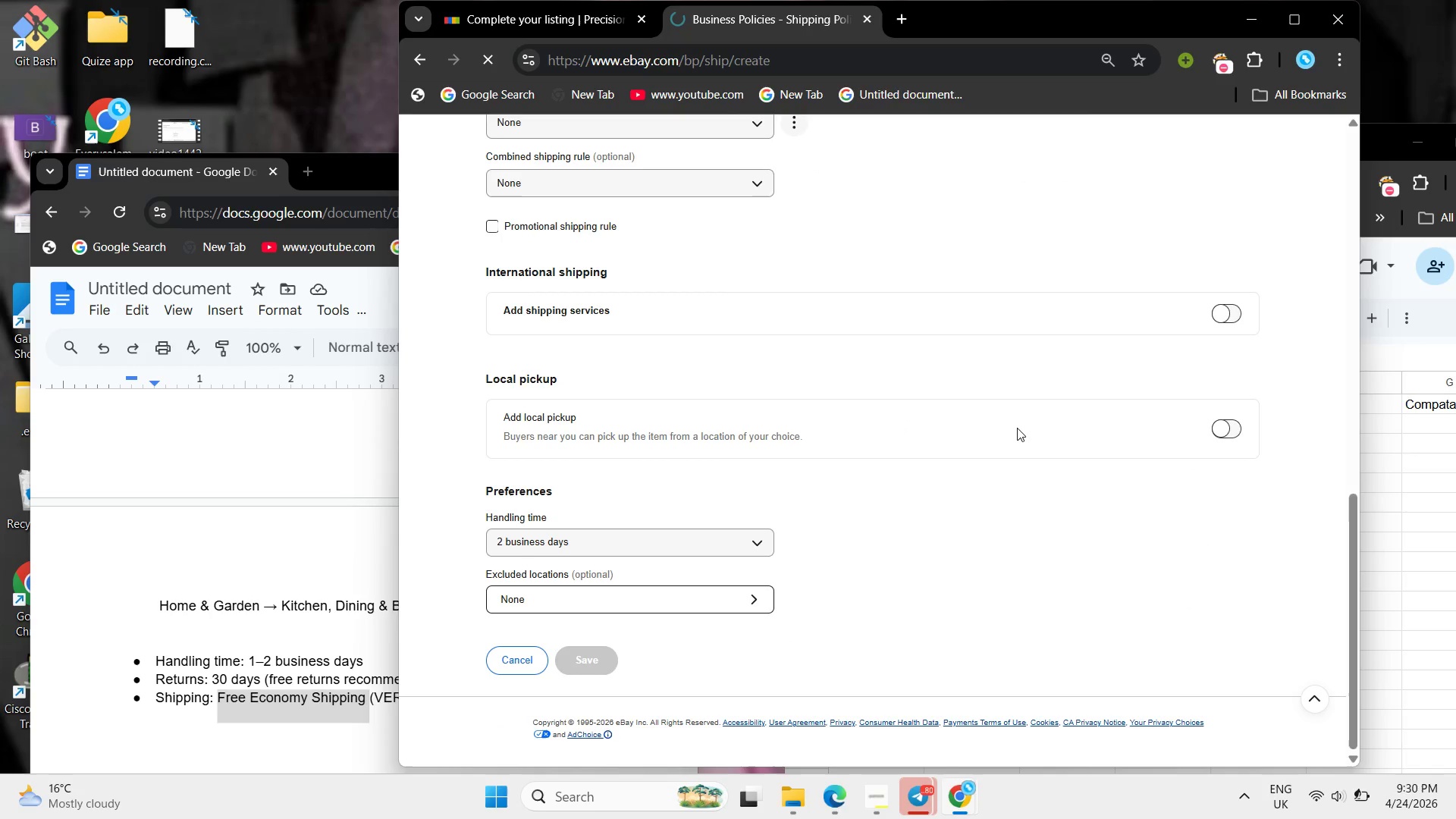 
left_click([187, 503])
 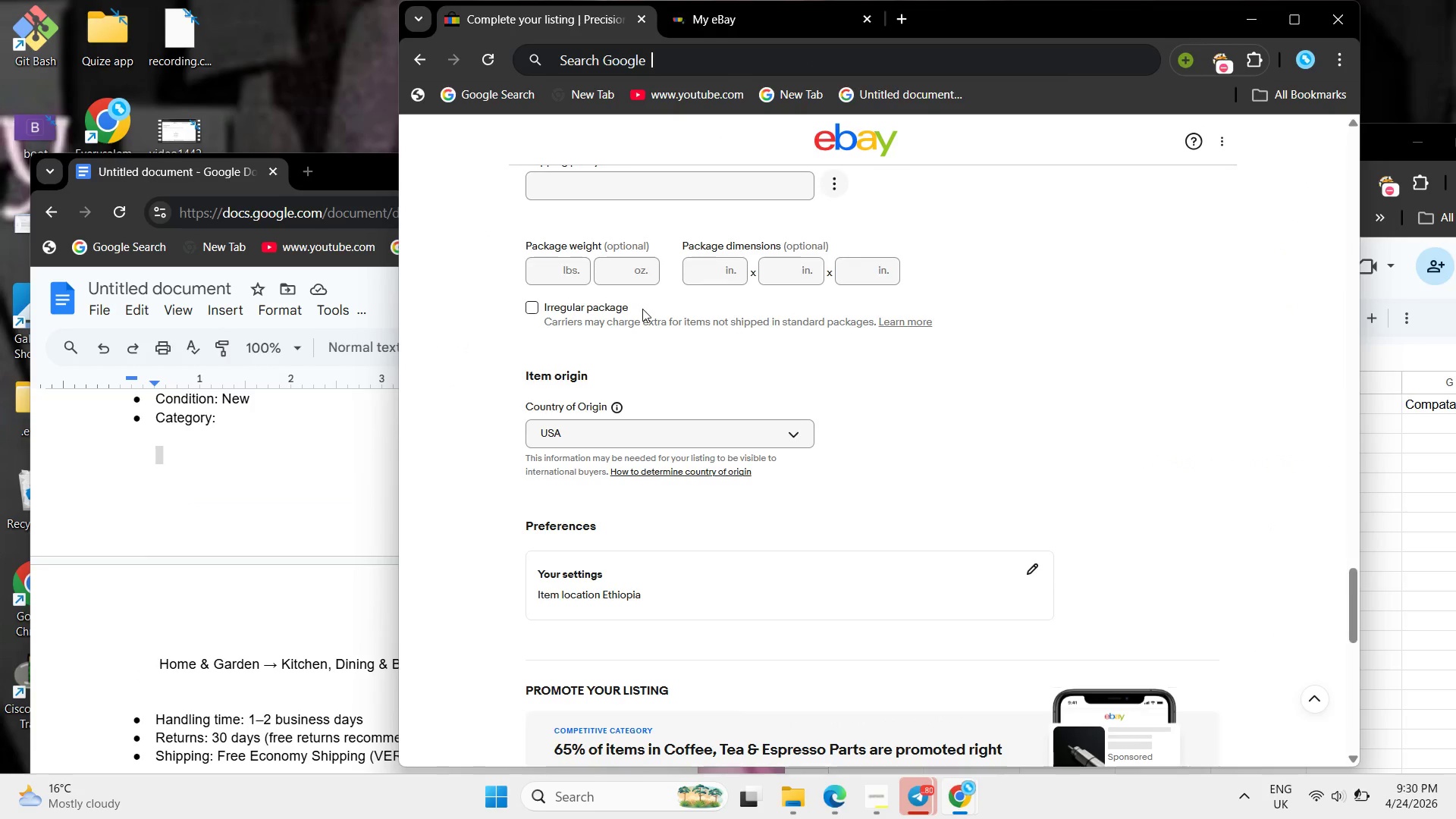 
scroll: coordinate [642, 309], scroll_direction: up, amount: 1.0
 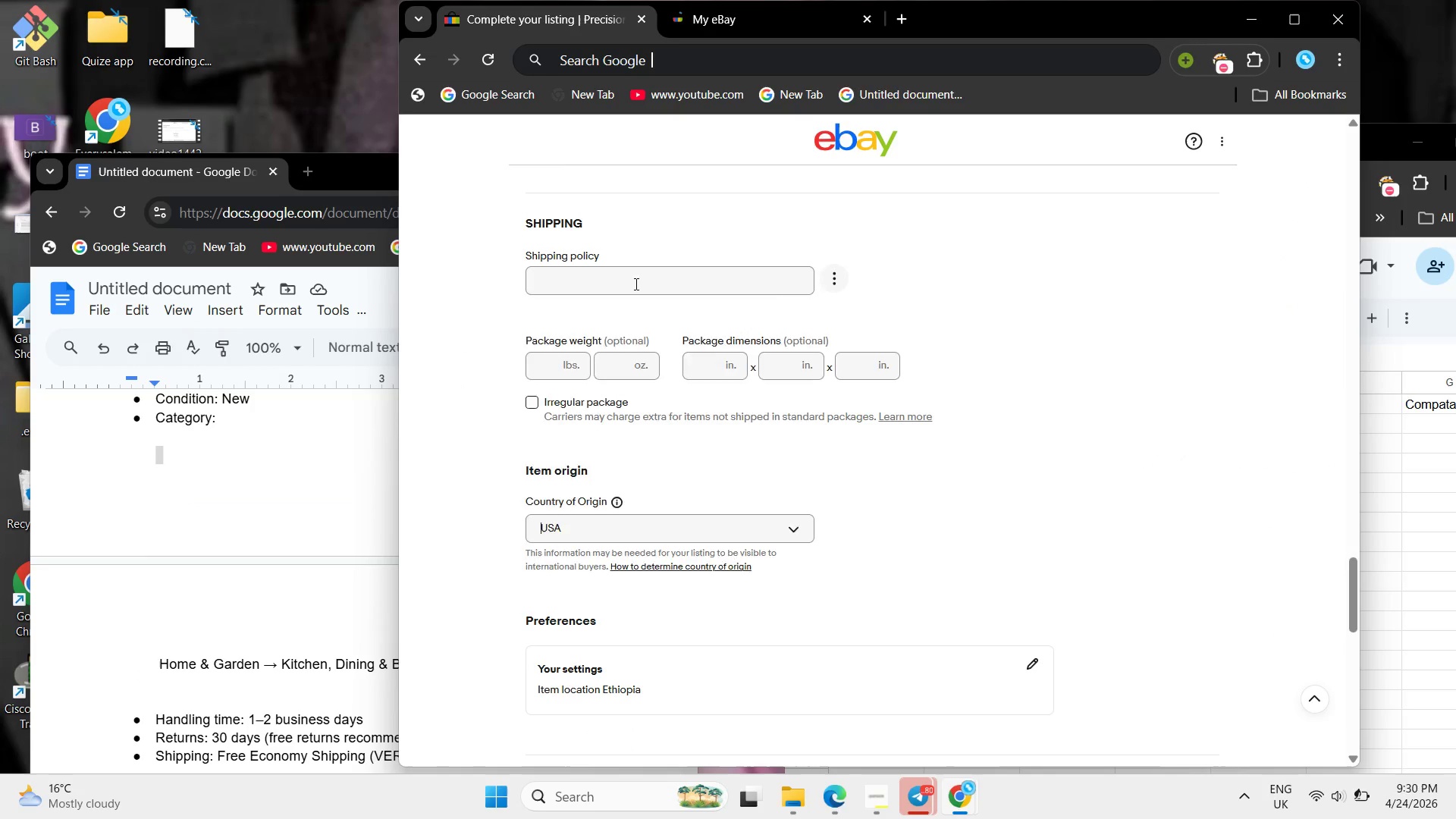 
left_click([635, 284])
 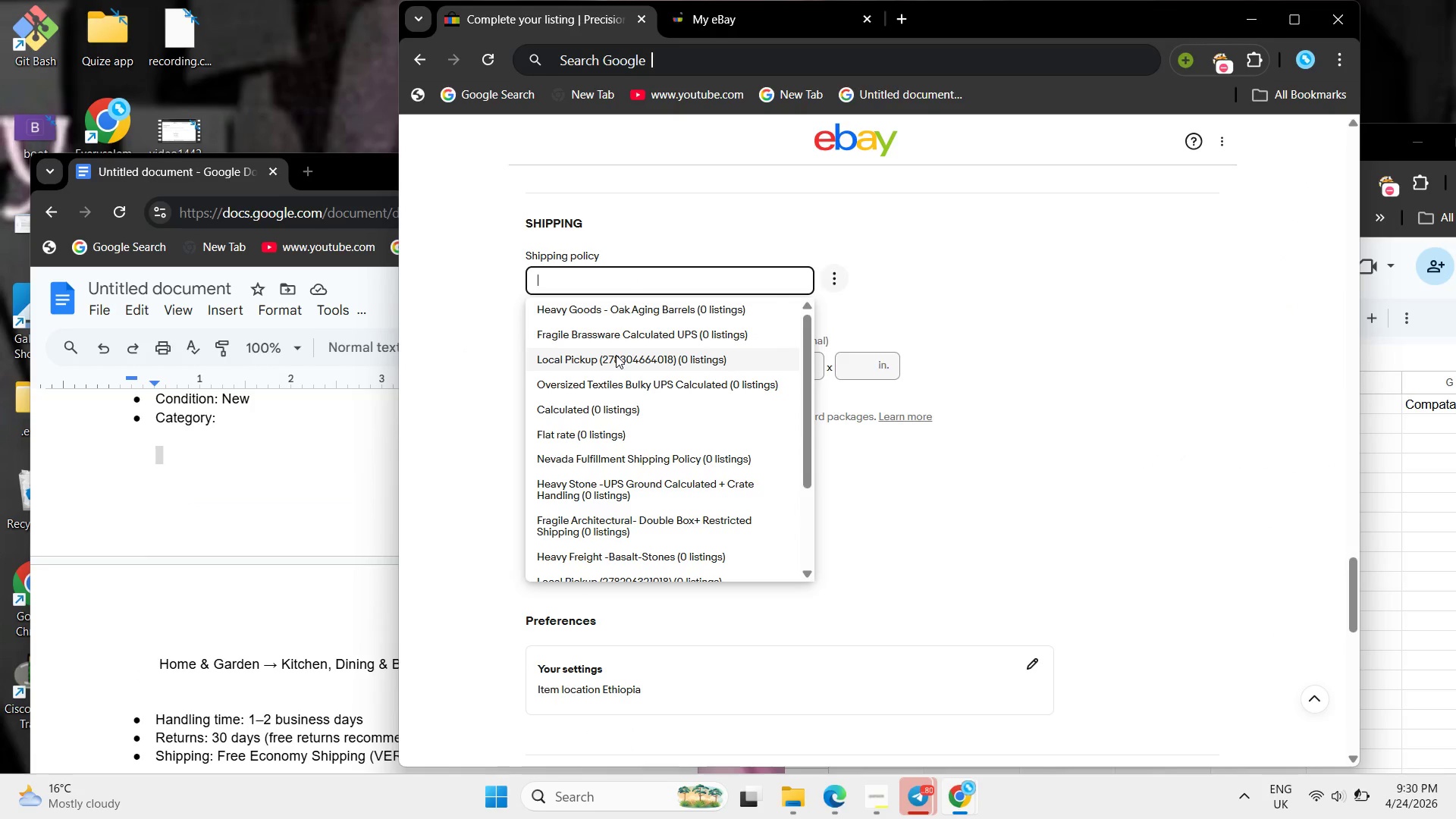 
scroll: coordinate [616, 355], scroll_direction: down, amount: 2.0
 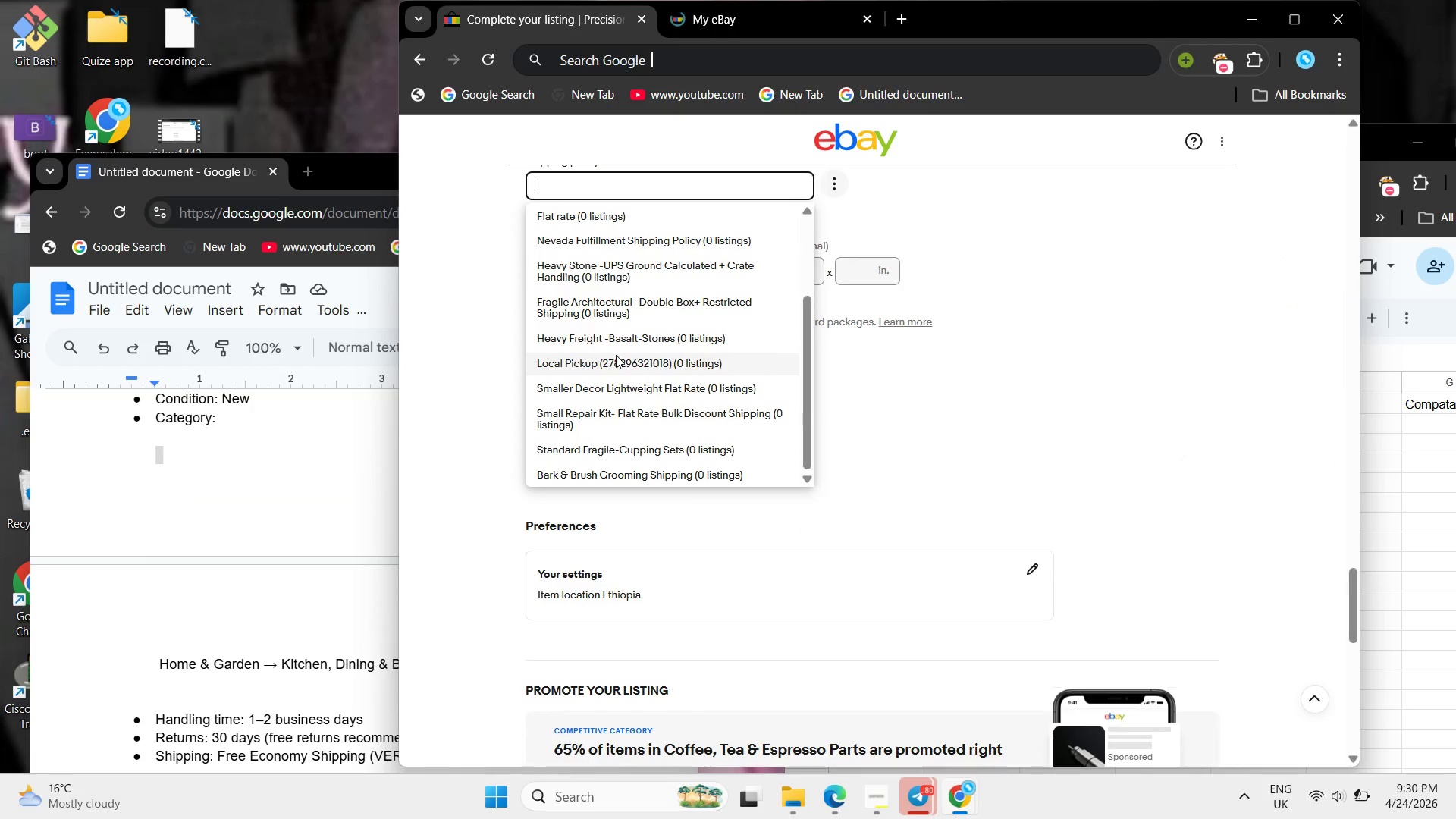 
scroll: coordinate [616, 355], scroll_direction: up, amount: 2.0
 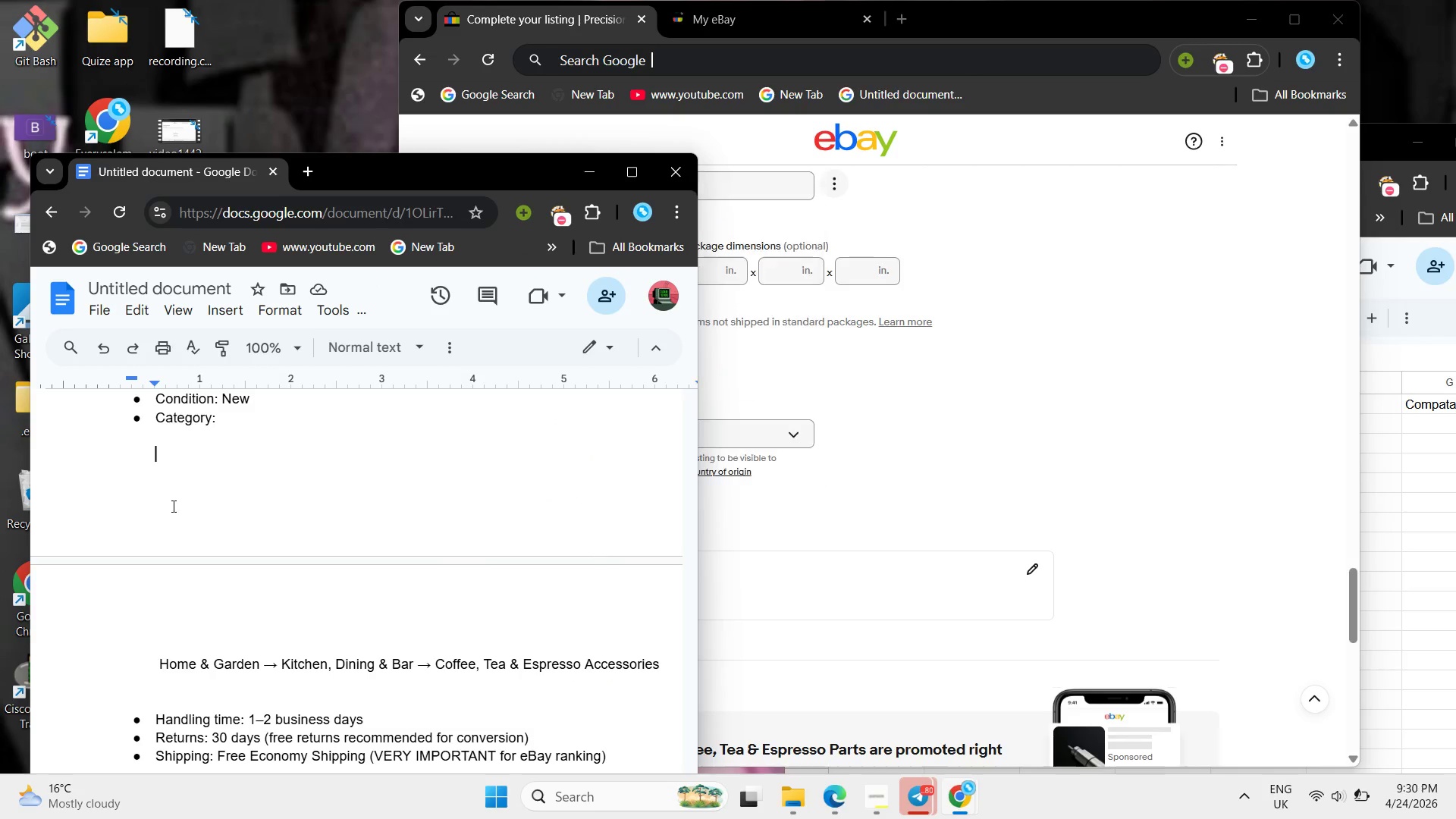 
wait(5.18)
 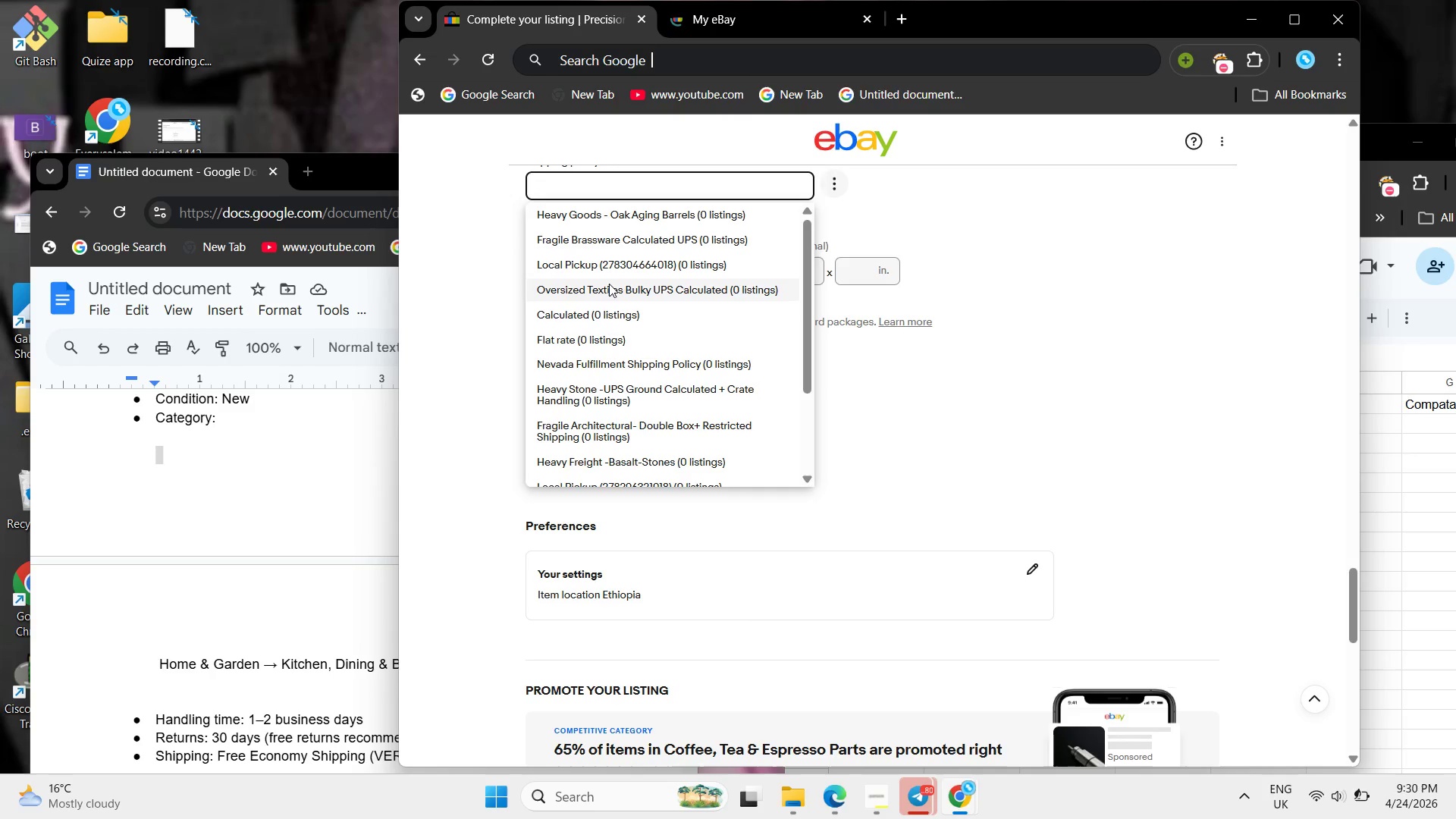 
scroll: coordinate [172, 506], scroll_direction: down, amount: 1.0
 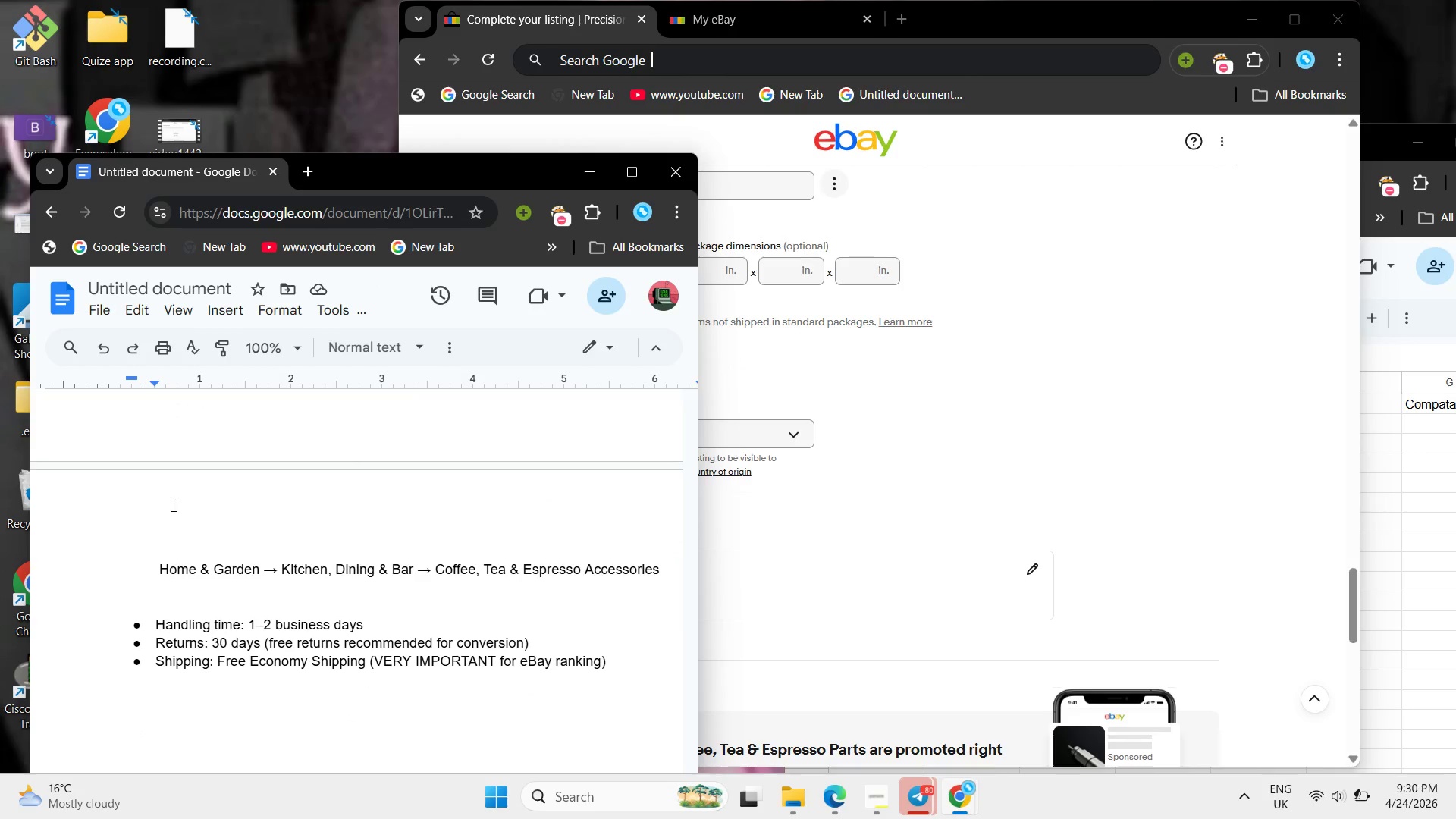 
scroll: coordinate [172, 505], scroll_direction: up, amount: 2.0
 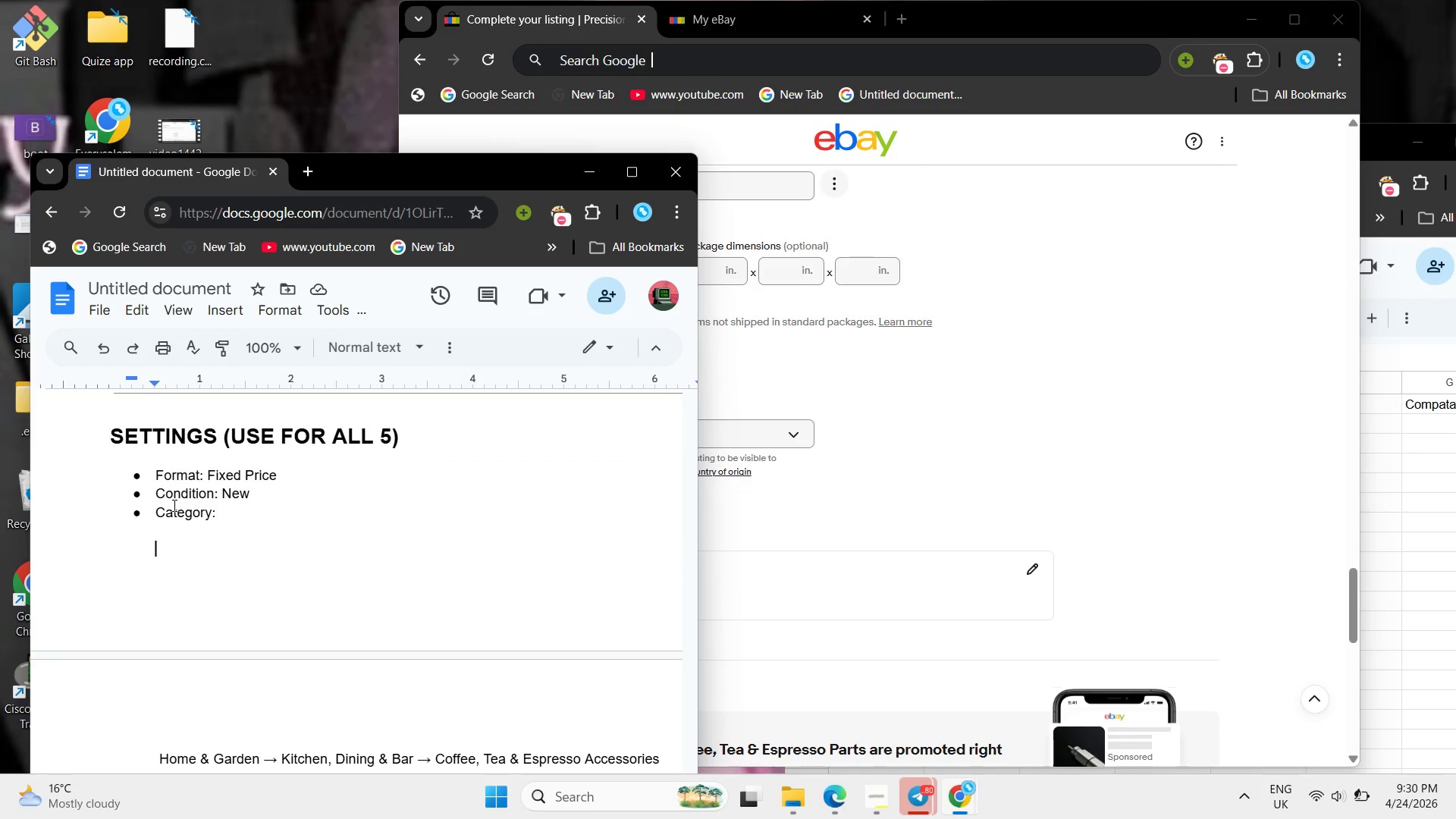 
scroll: coordinate [173, 505], scroll_direction: down, amount: 2.0
 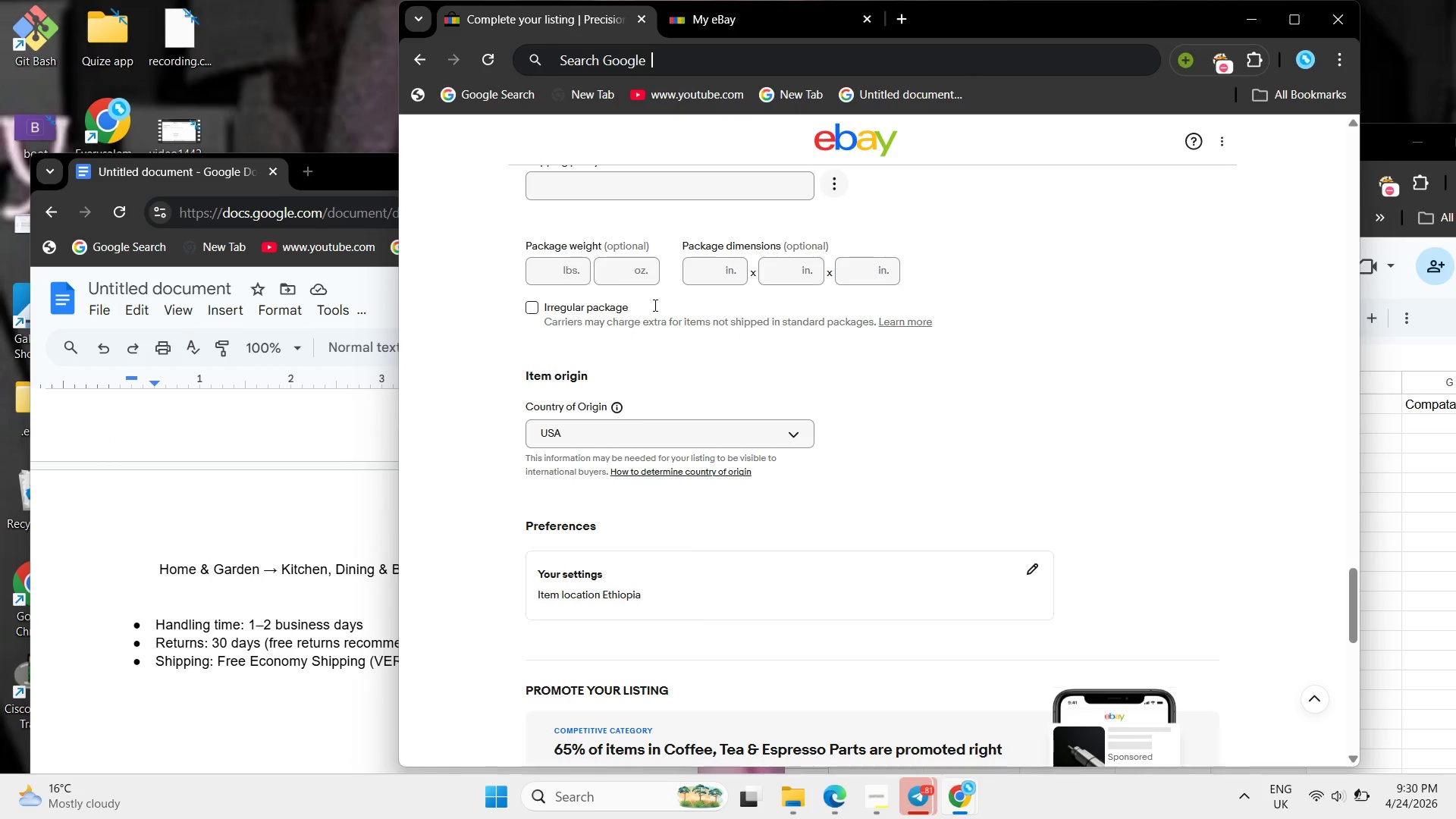 
left_click([657, 190])
 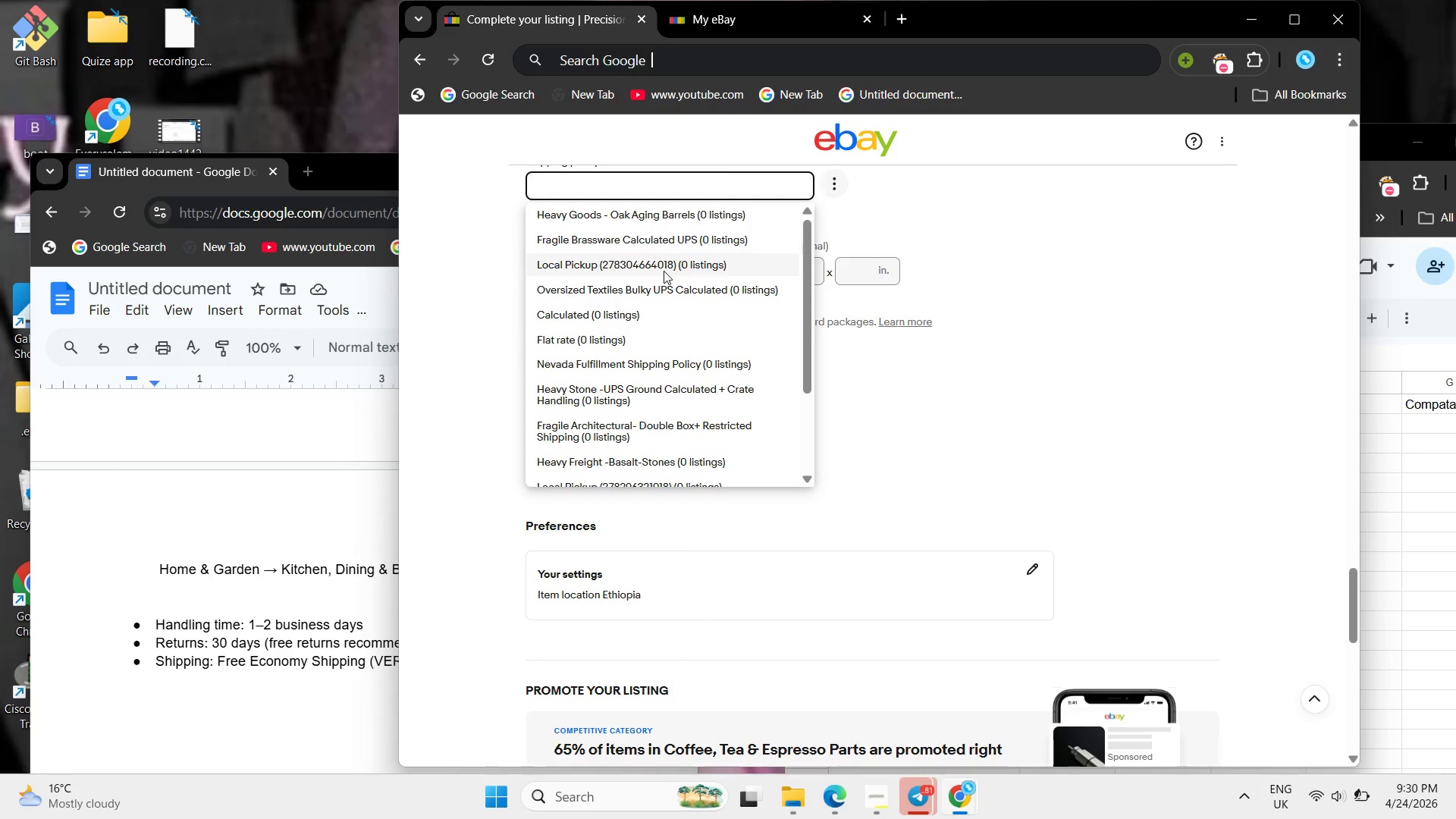 
scroll: coordinate [664, 271], scroll_direction: down, amount: 1.0
 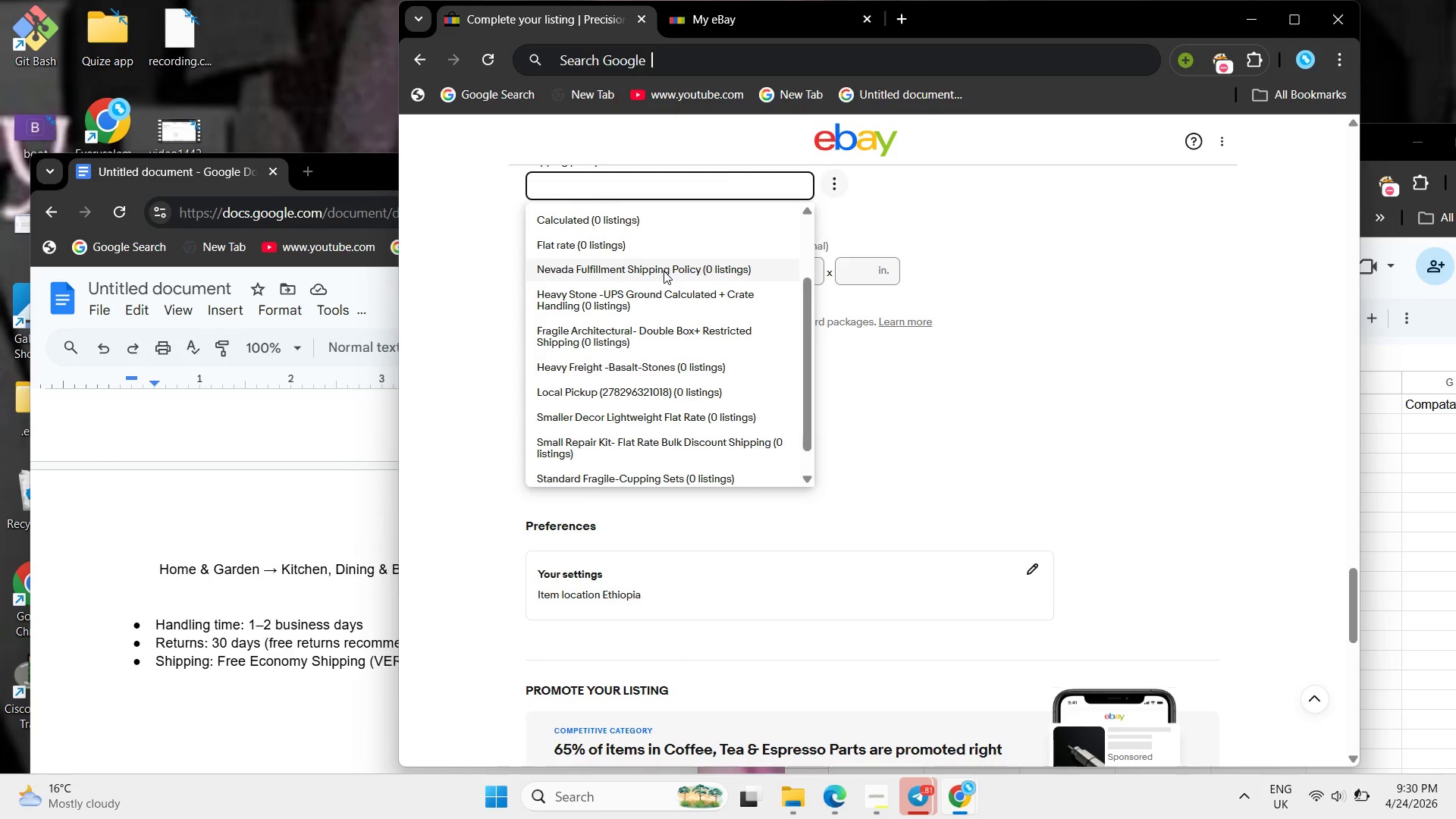 
scroll: coordinate [664, 271], scroll_direction: up, amount: 4.0
 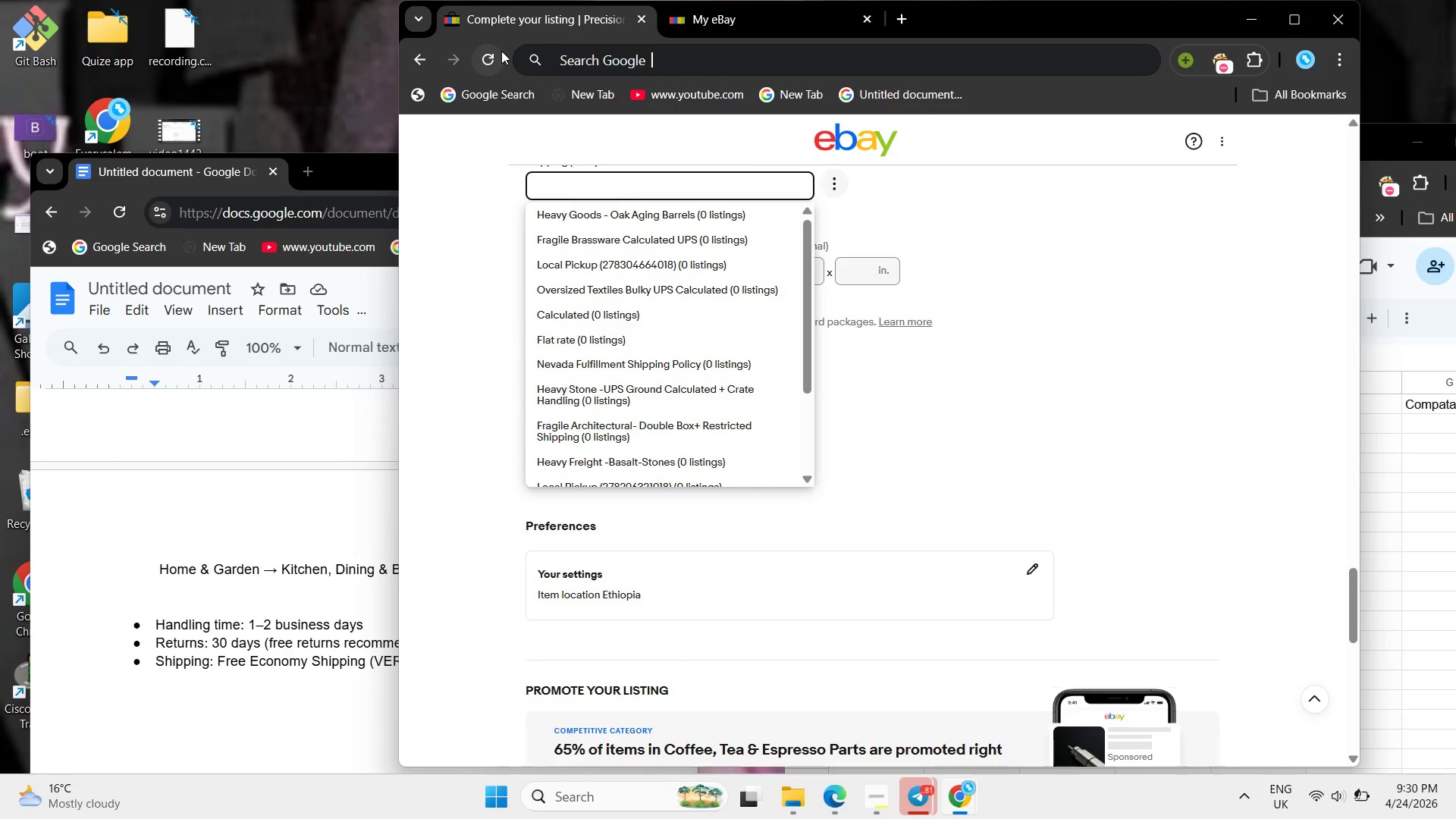 
left_click([496, 58])
 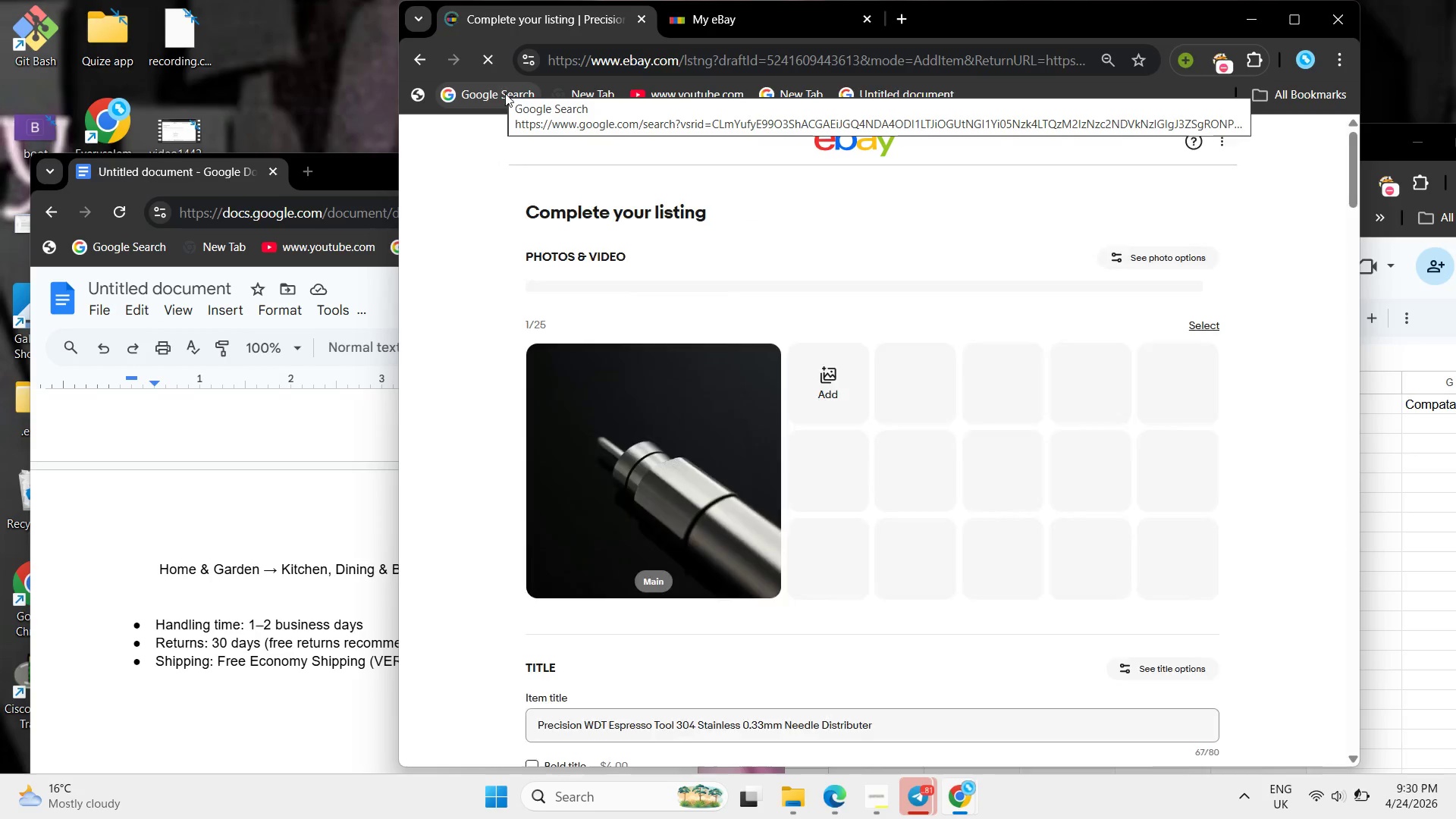 
wait(6.52)
 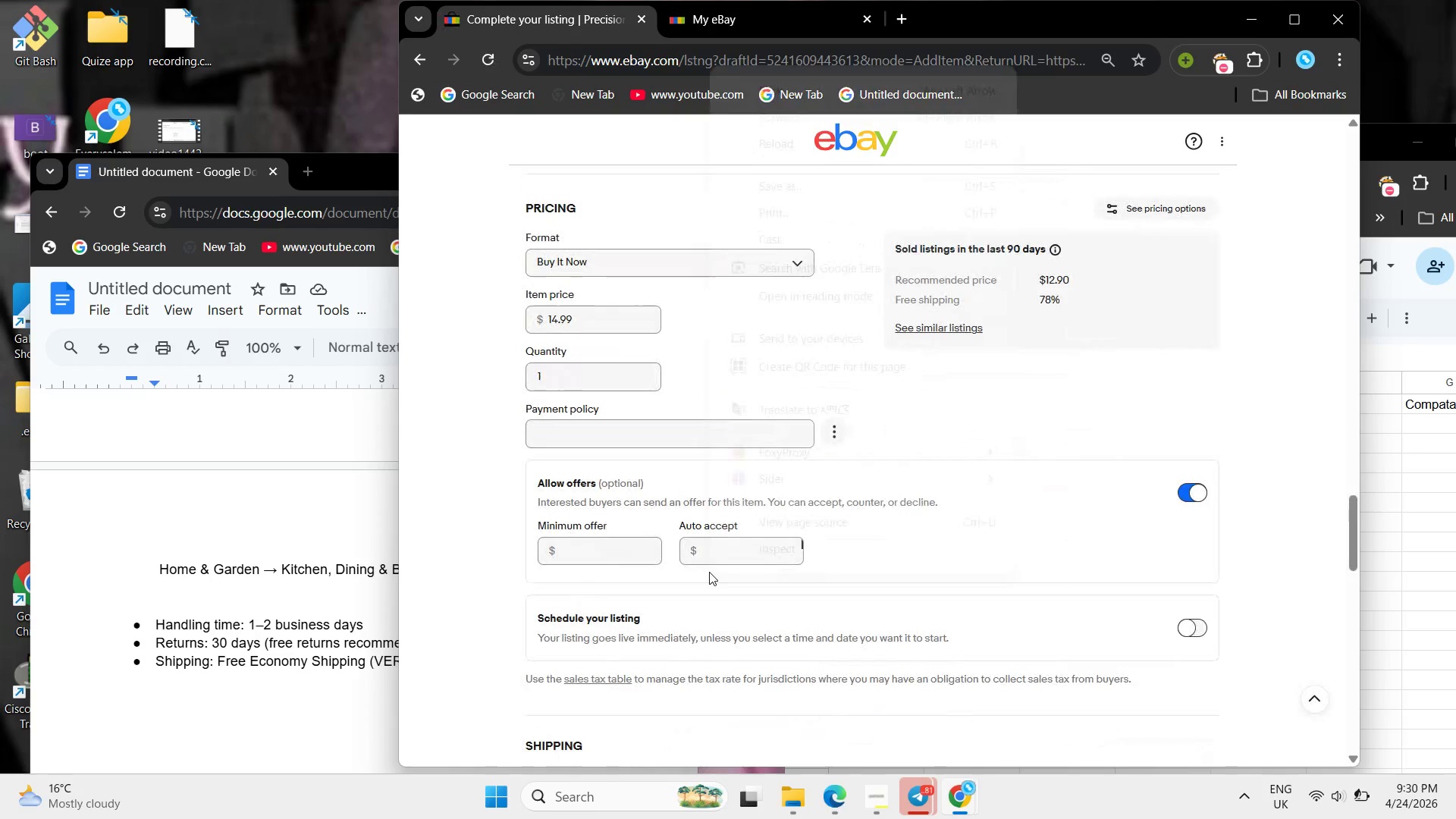 
right_click([709, 572])
 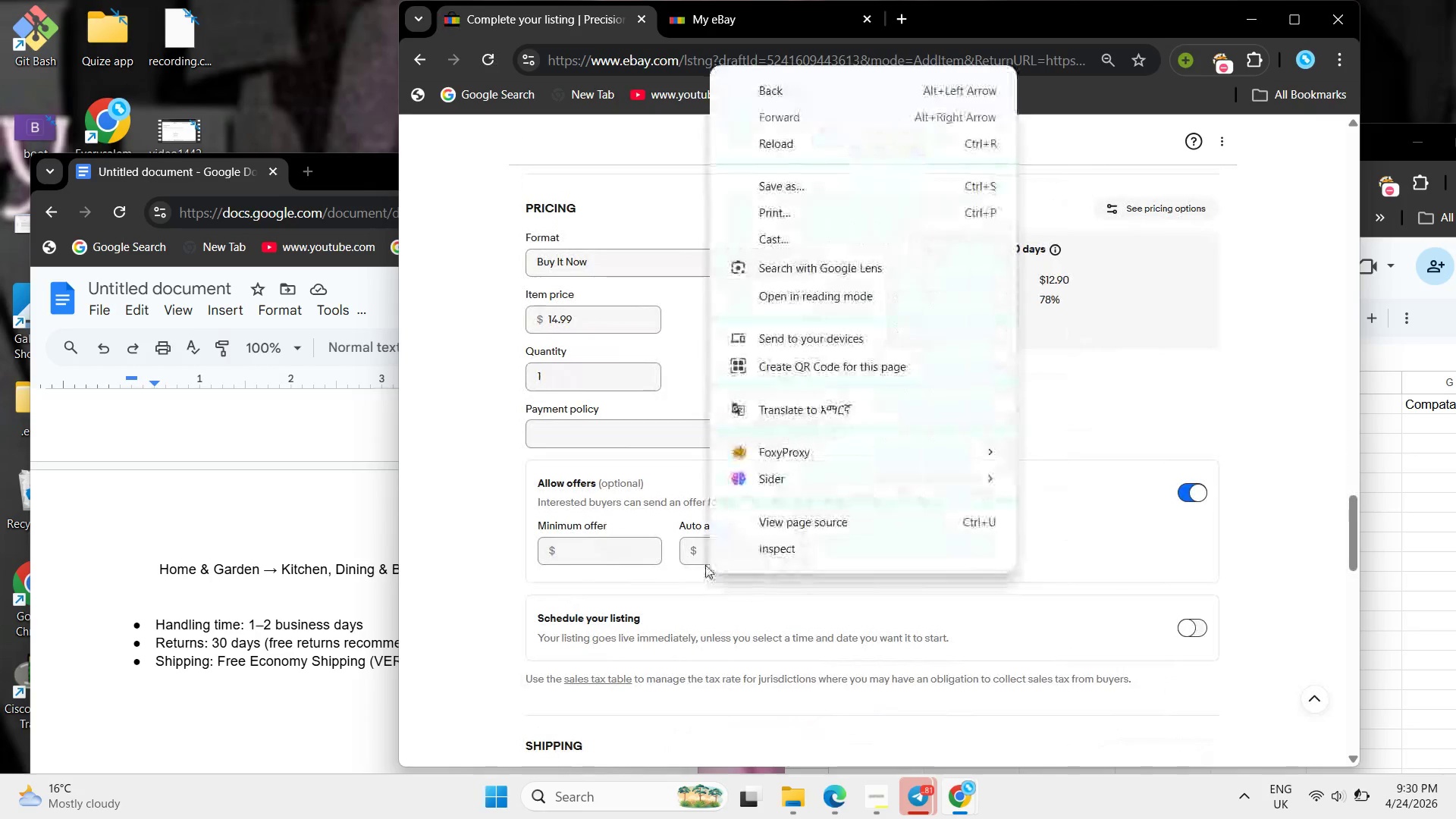 
scroll: coordinate [701, 554], scroll_direction: down, amount: 39.0
 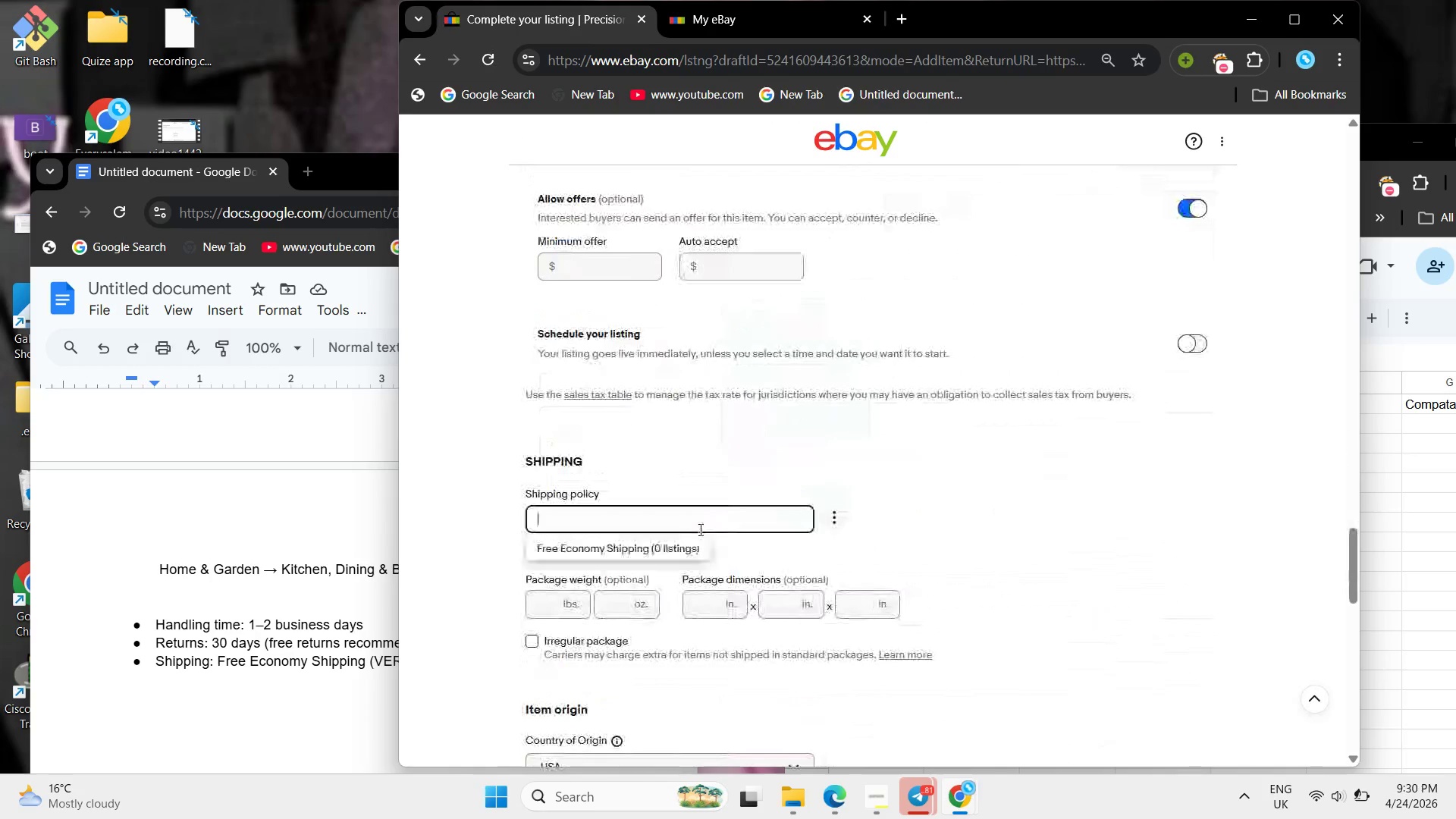 
left_click([699, 529])
 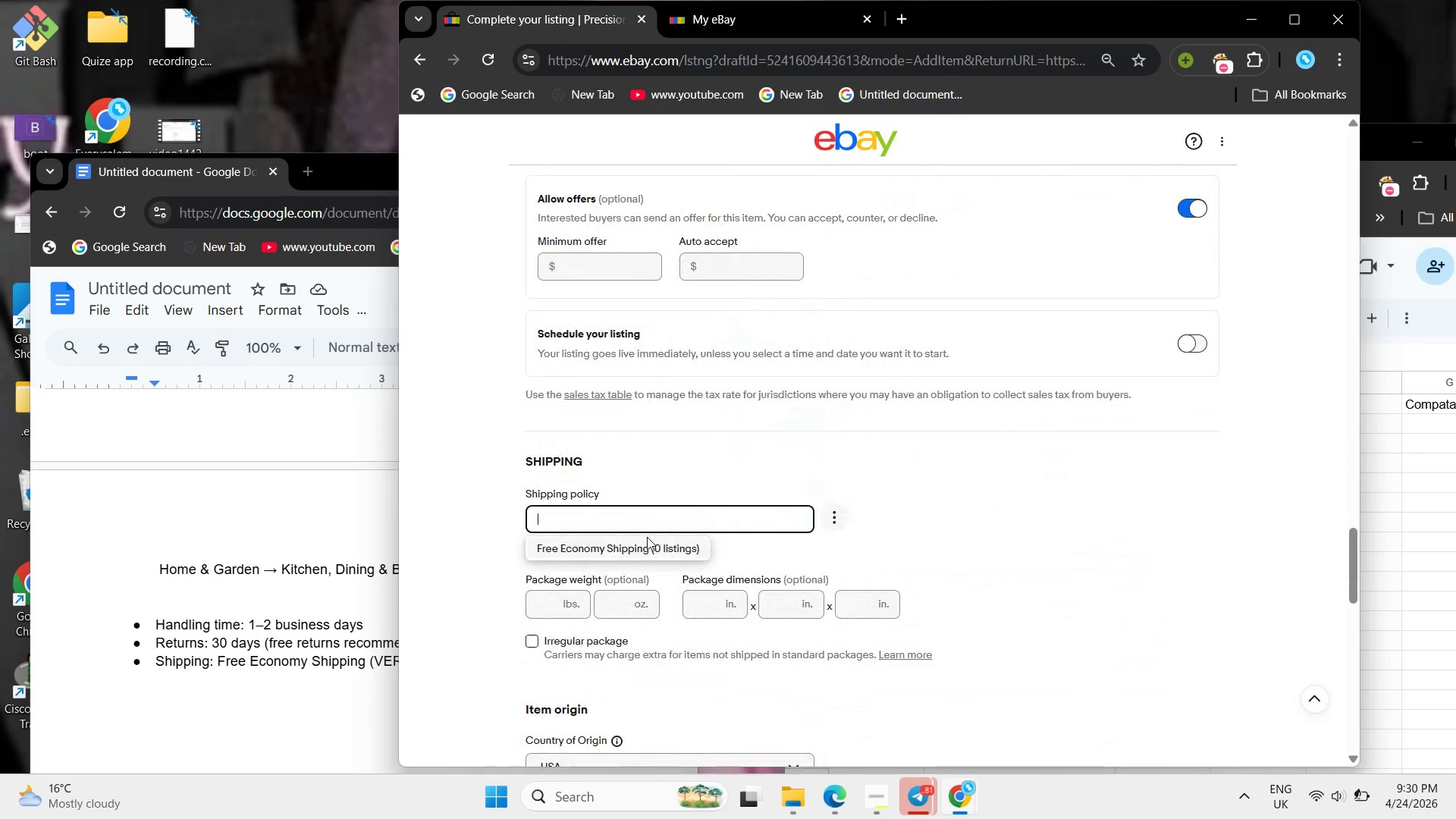 
left_click([647, 537])
 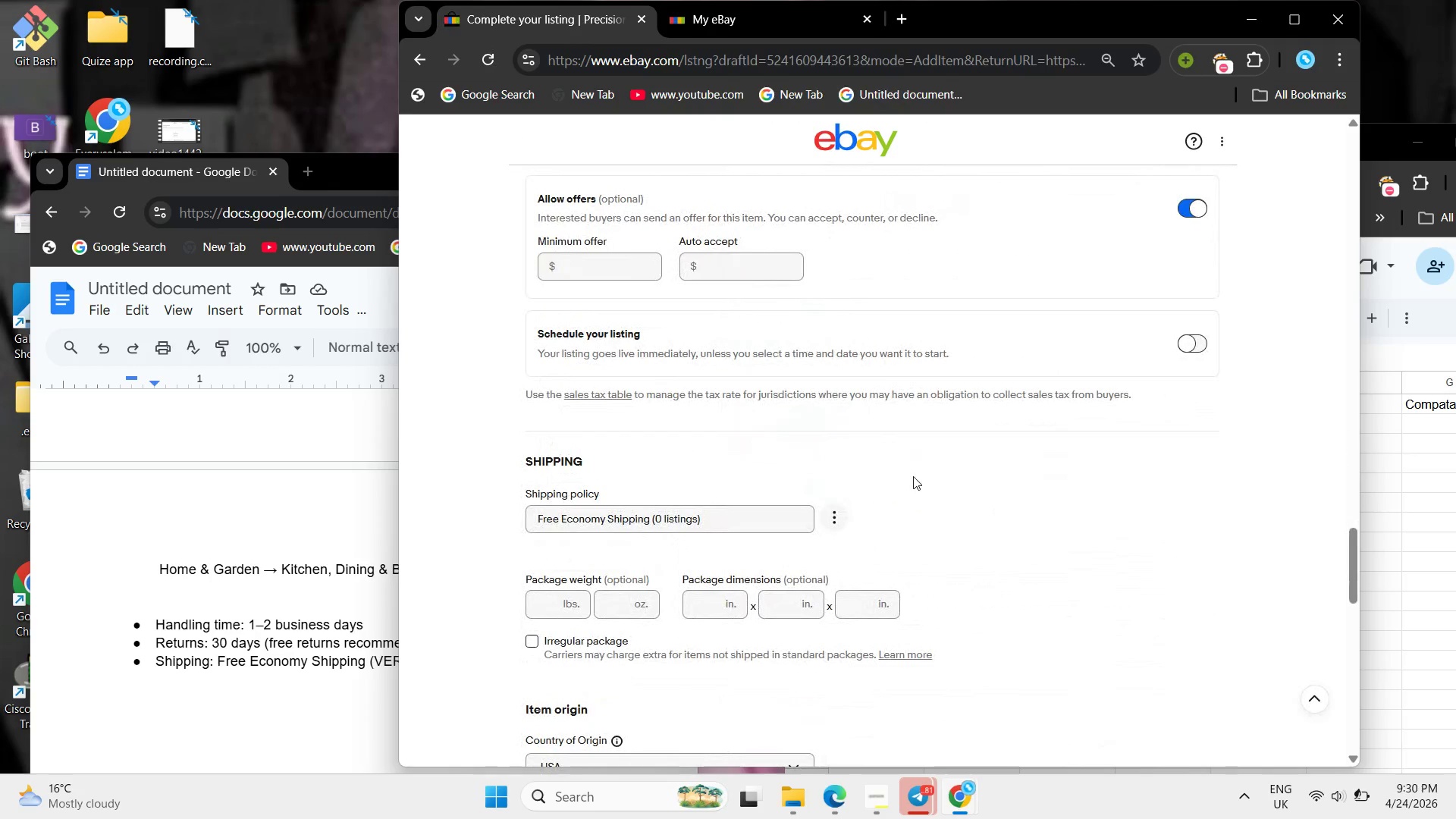 
left_click([917, 475])
 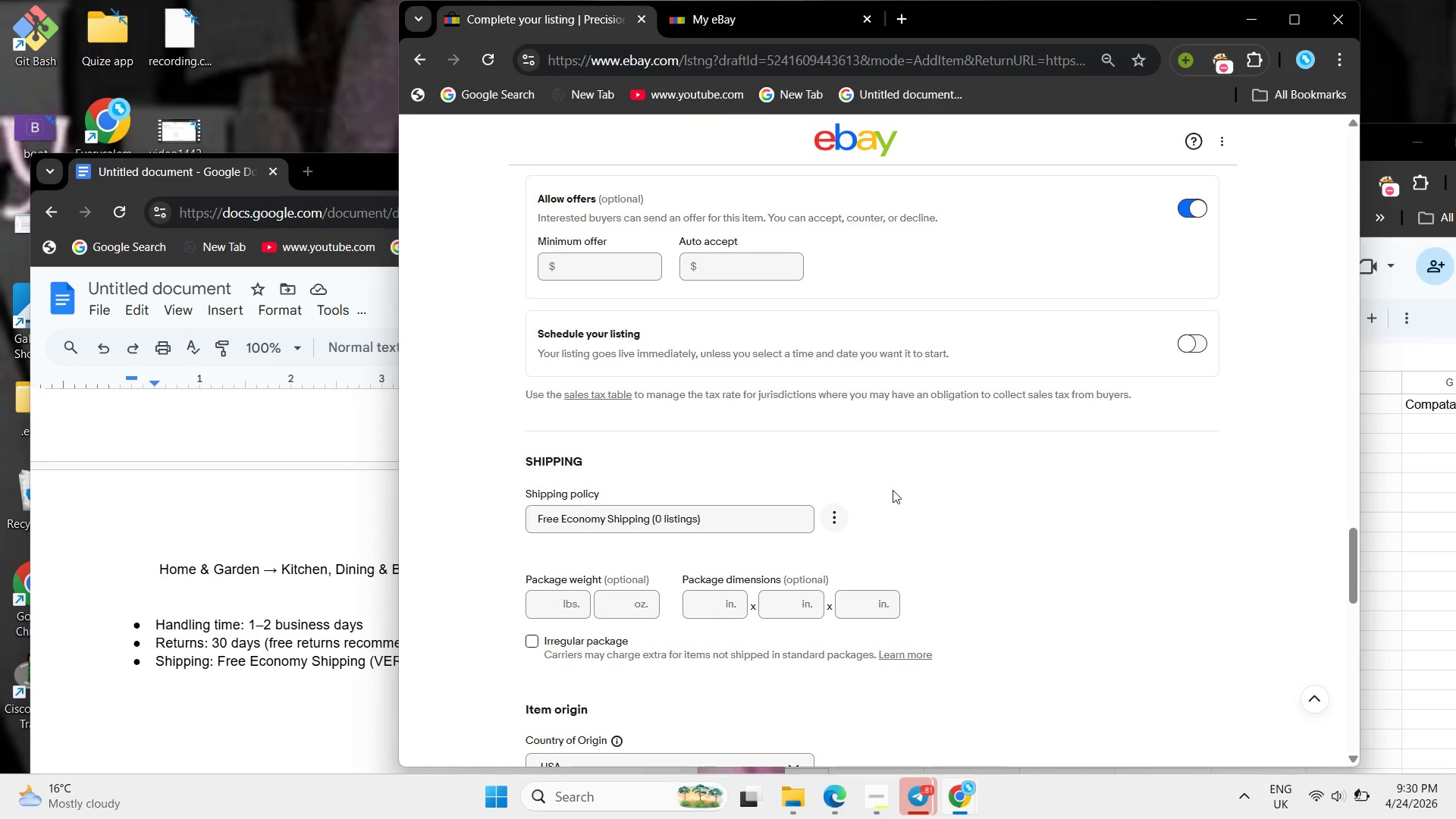 
scroll: coordinate [875, 497], scroll_direction: down, amount: 3.0
 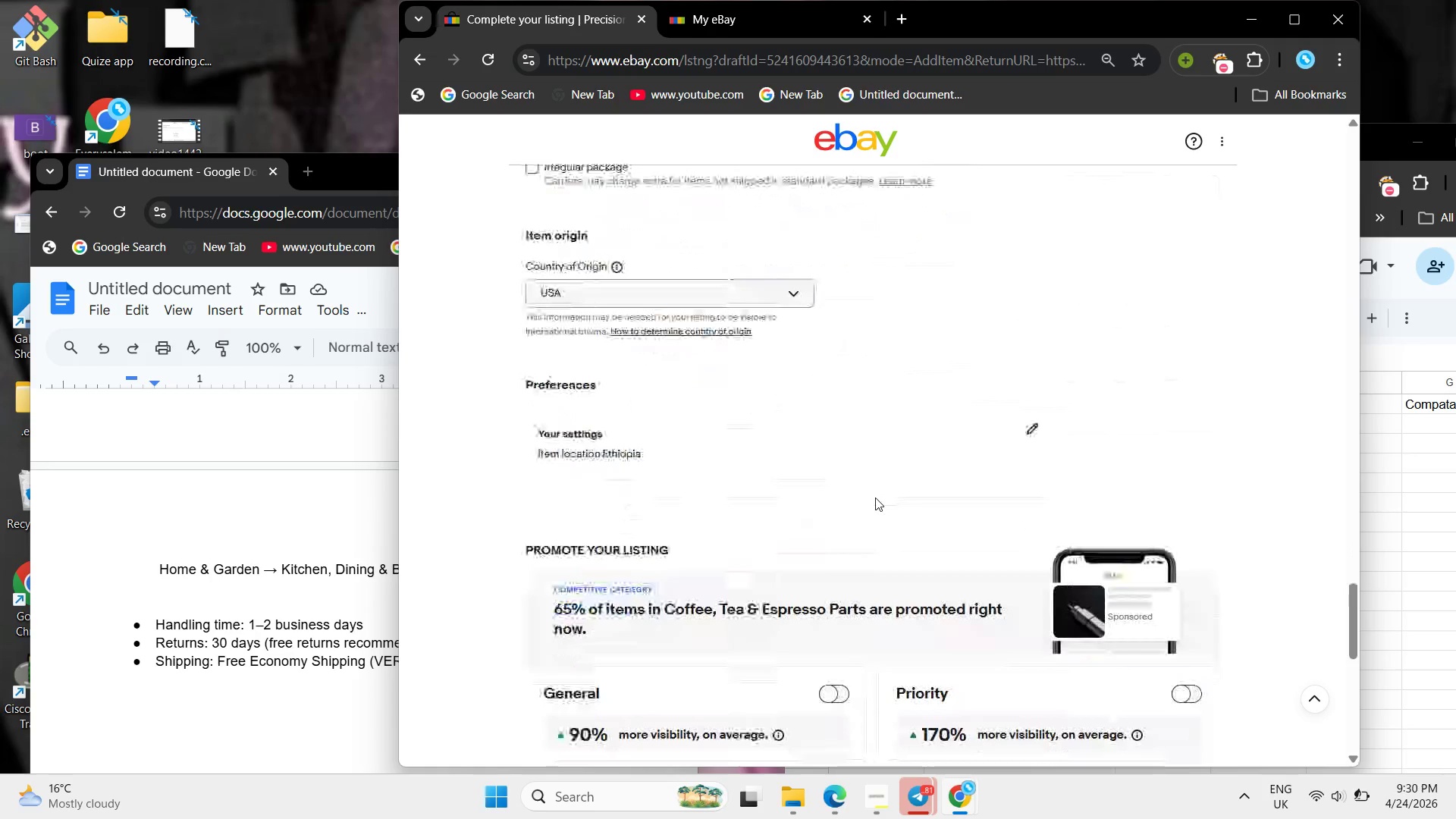 
scroll: coordinate [875, 498], scroll_direction: up, amount: 8.0
 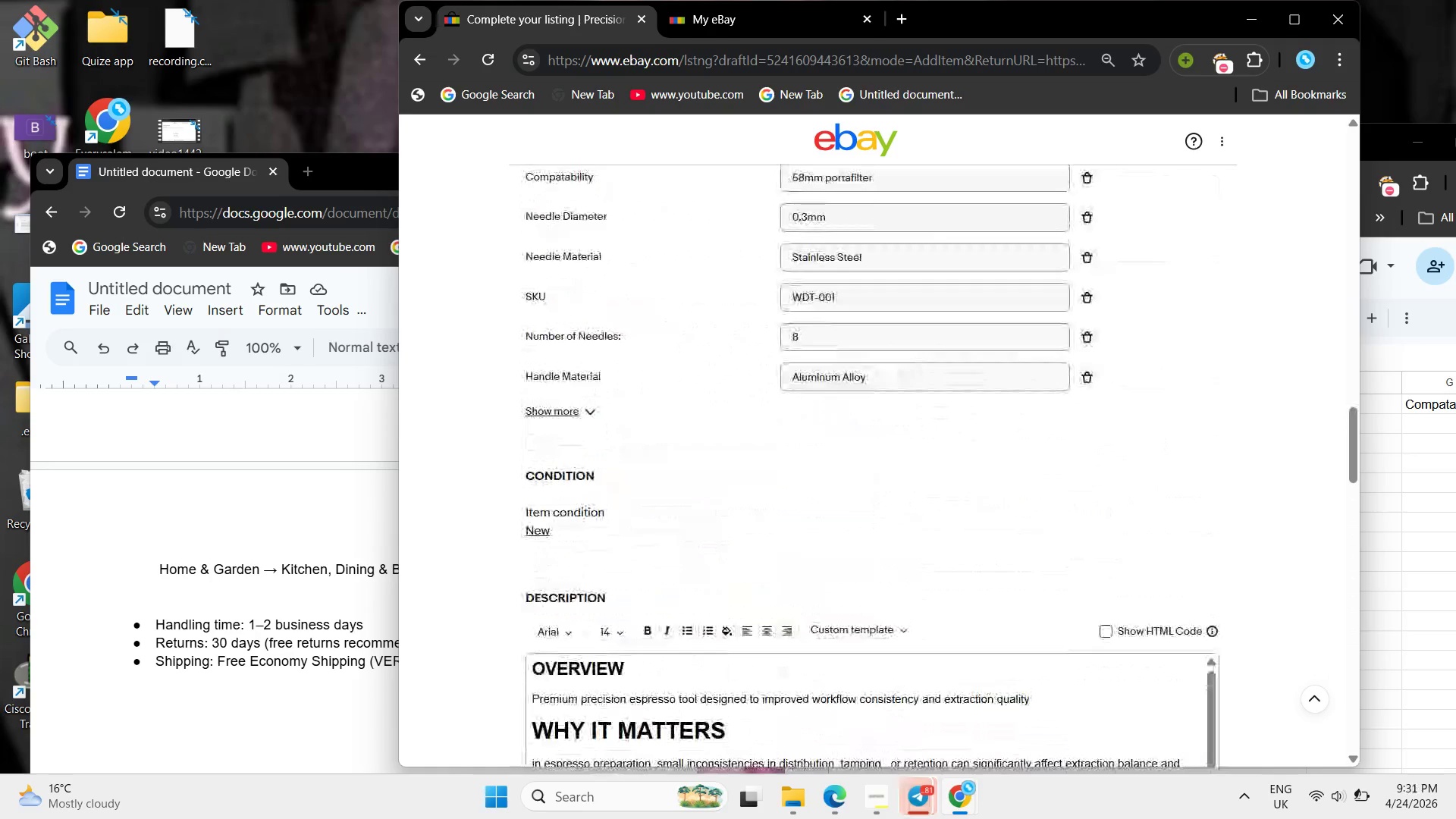 
mouse_move([928, 805])
 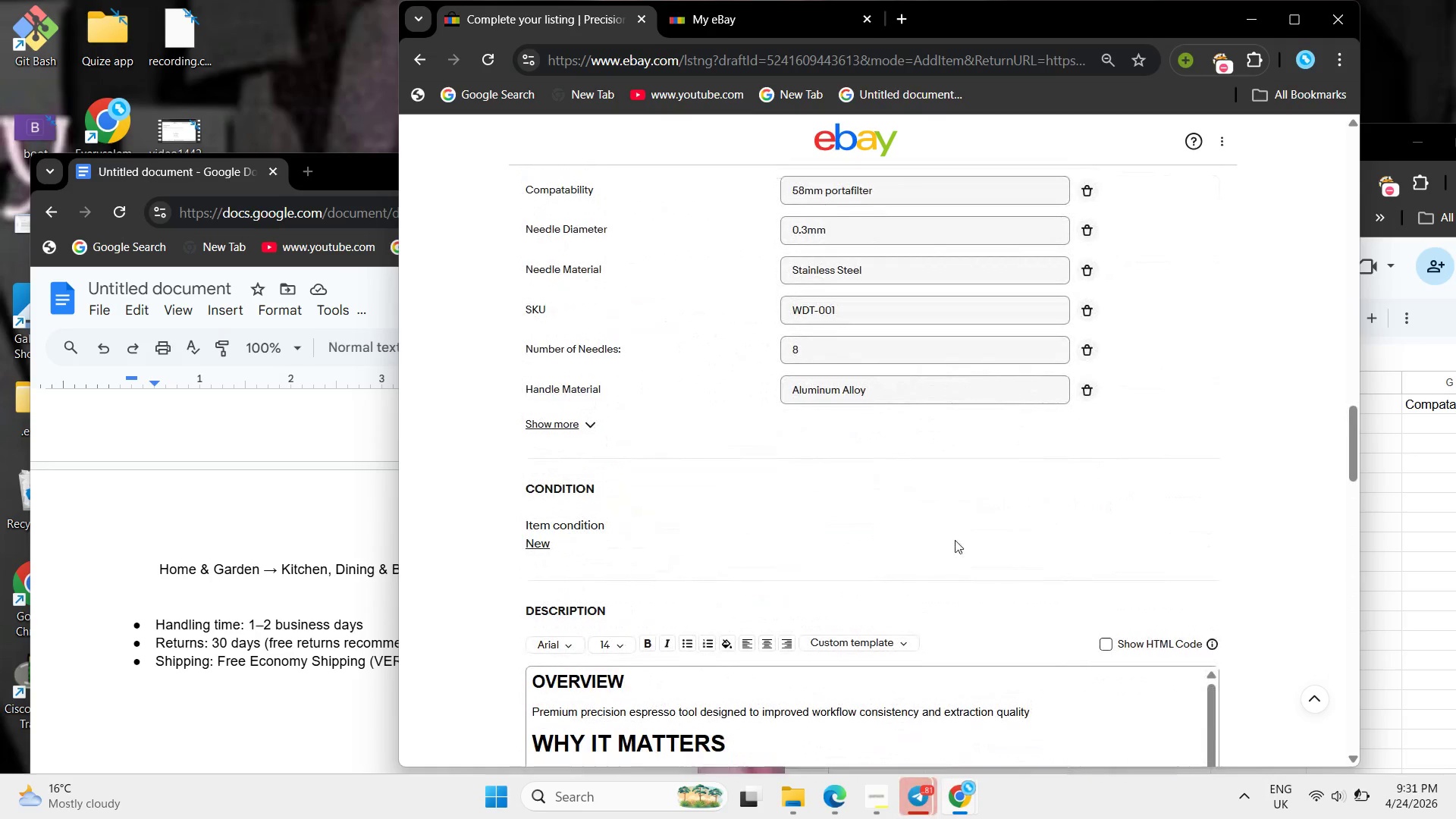 
scroll: coordinate [955, 540], scroll_direction: up, amount: 2.0